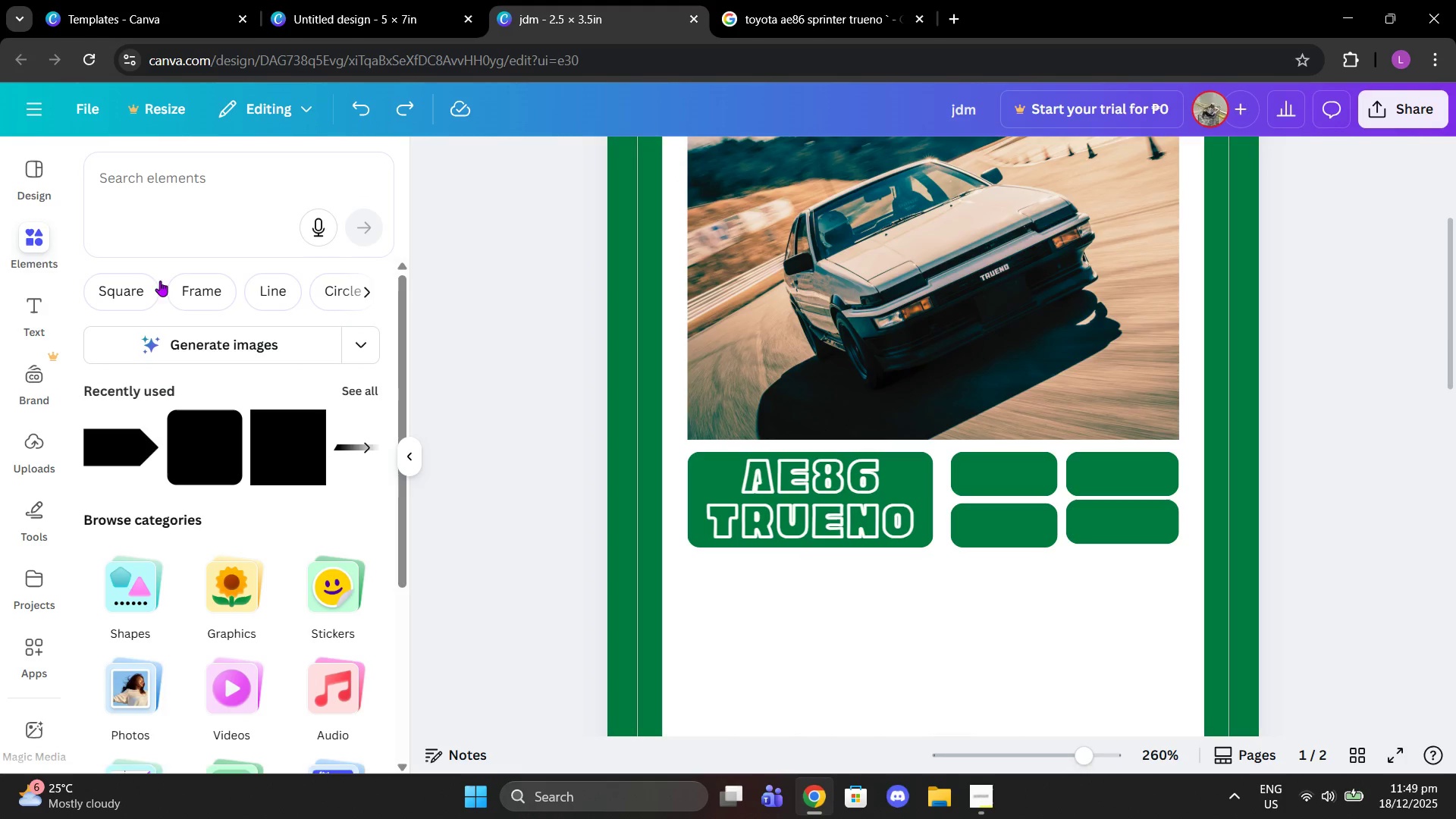 
left_click([27, 312])
 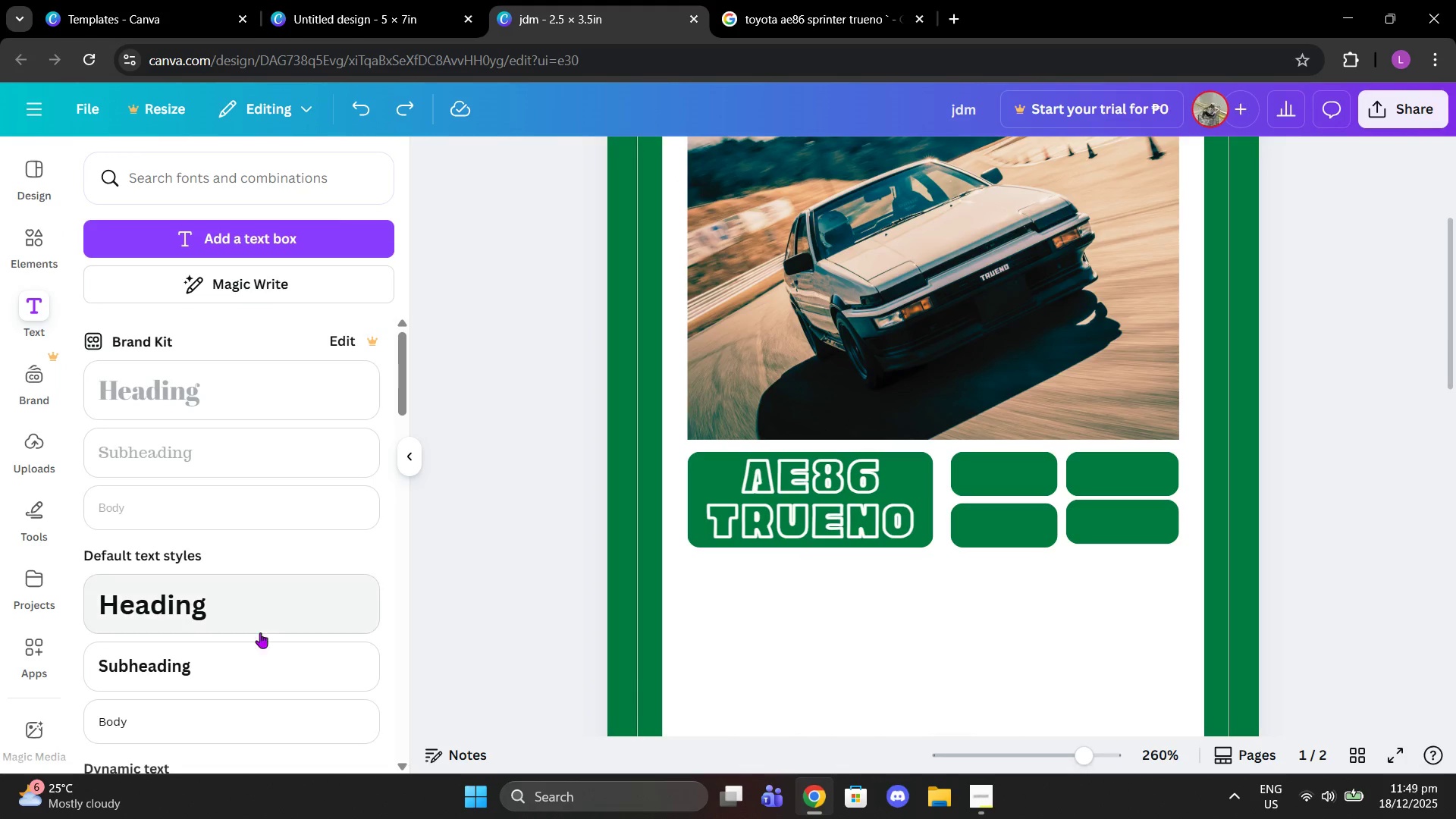 
left_click([256, 671])
 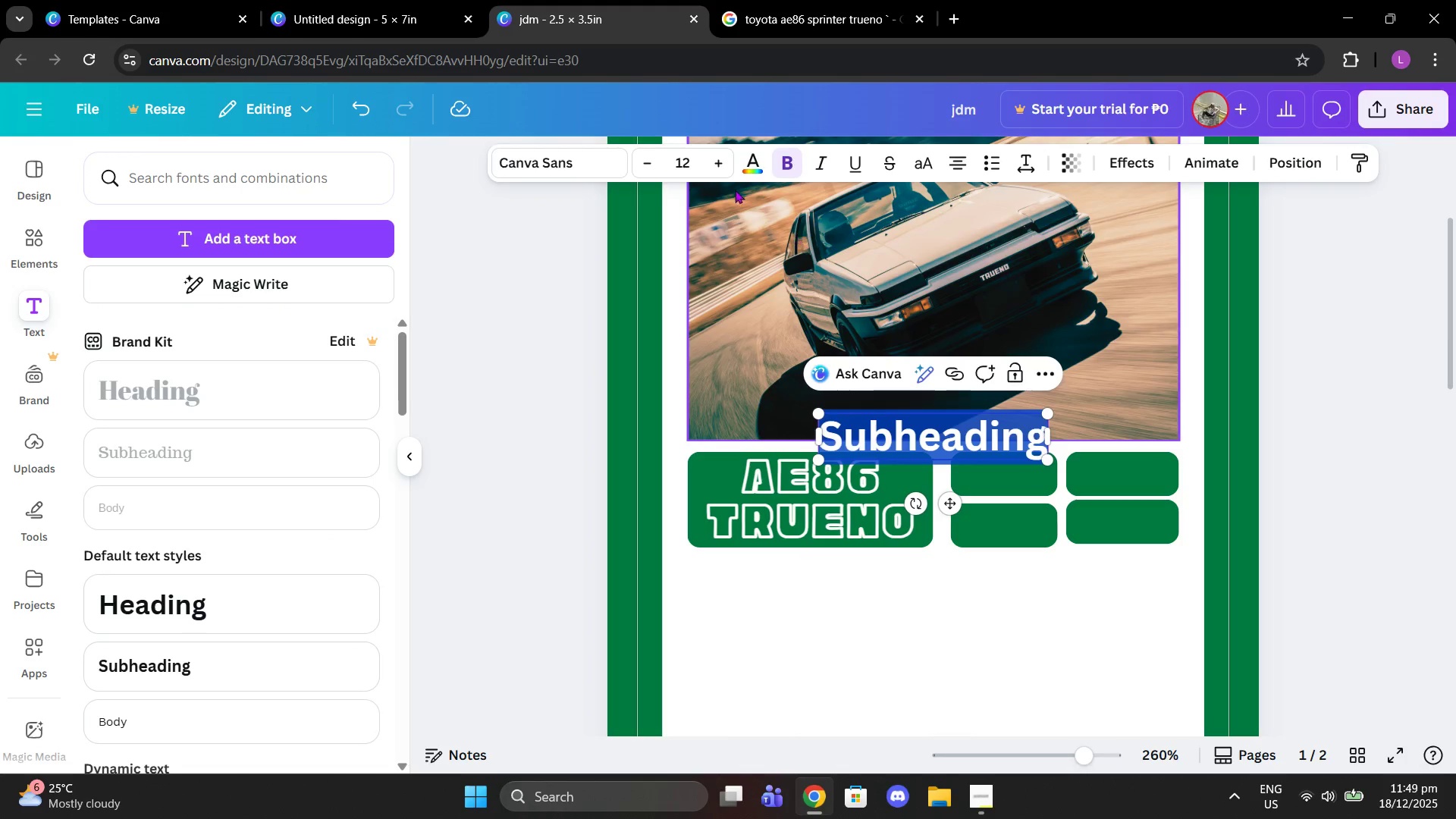 
left_click([572, 154])
 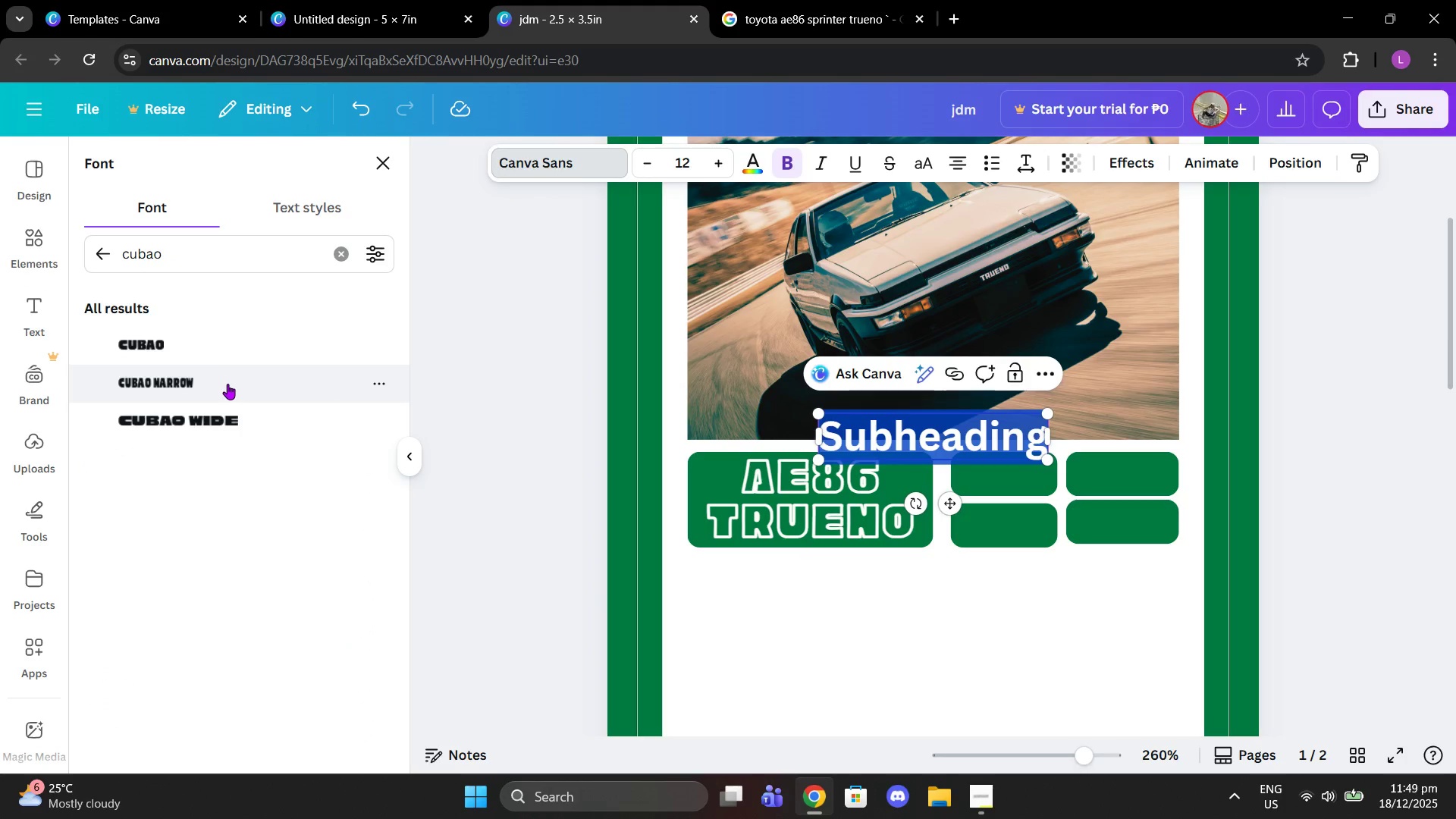 
left_click([228, 384])
 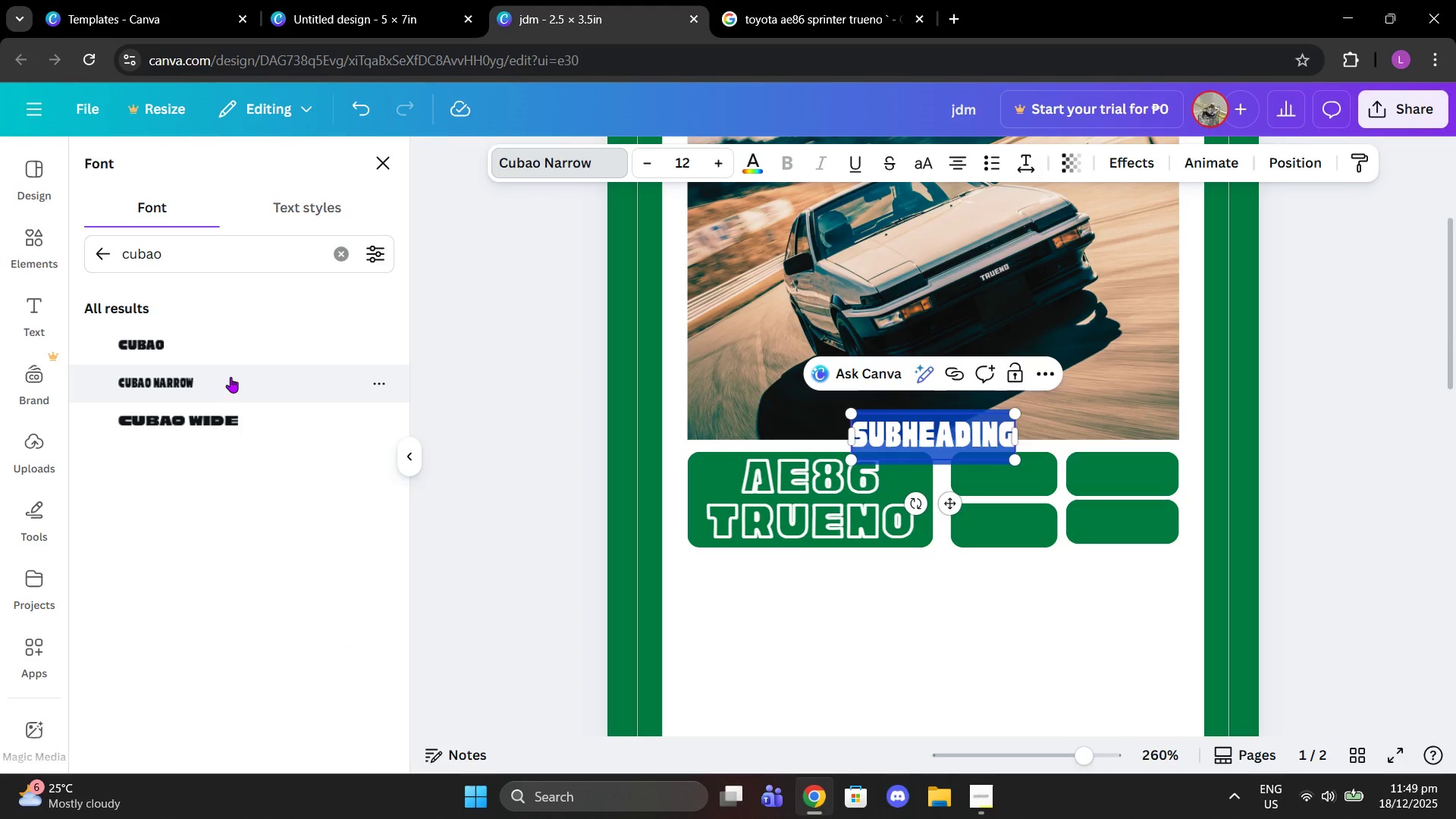 
type(engine)
 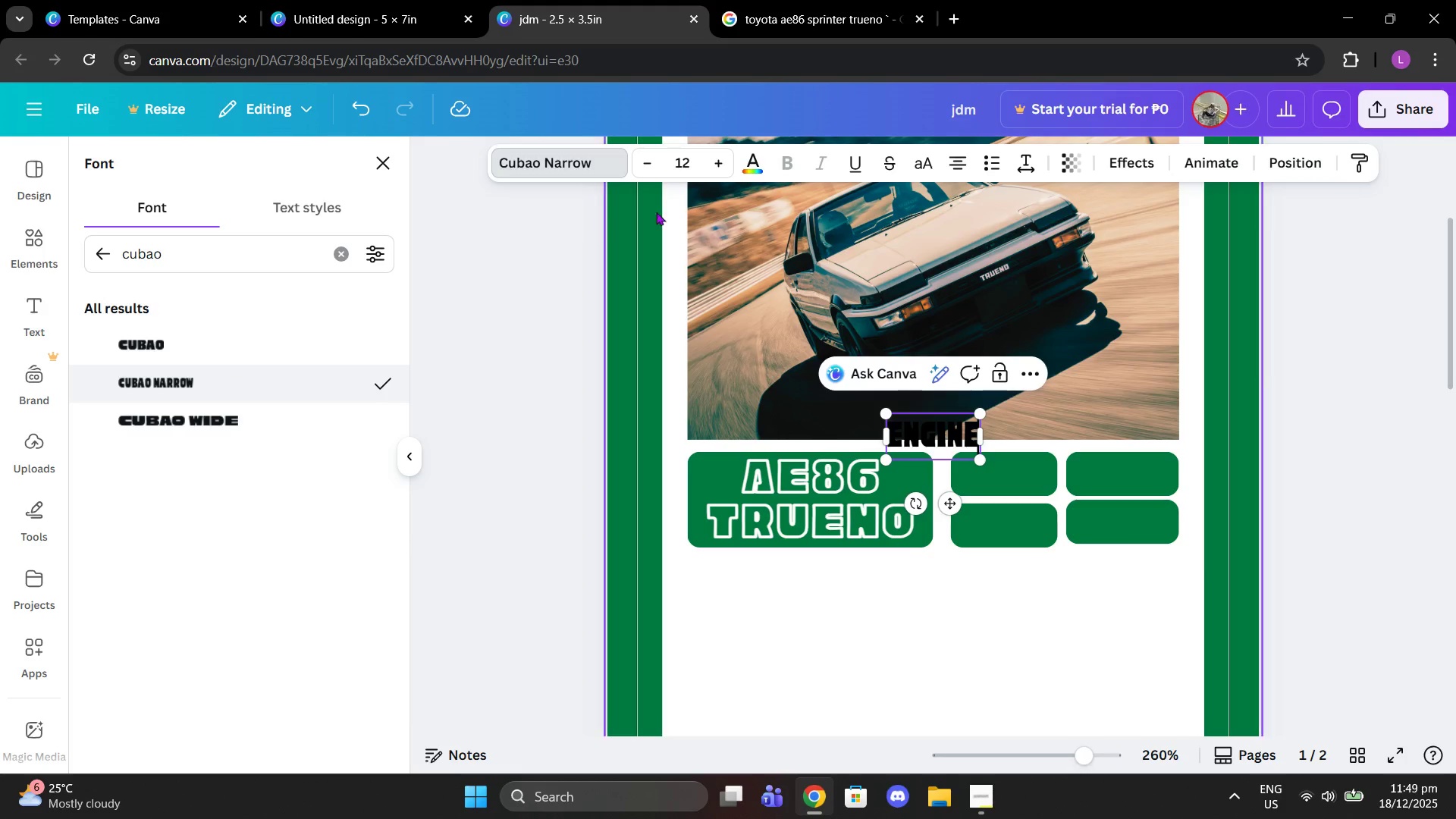 
left_click([743, 167])
 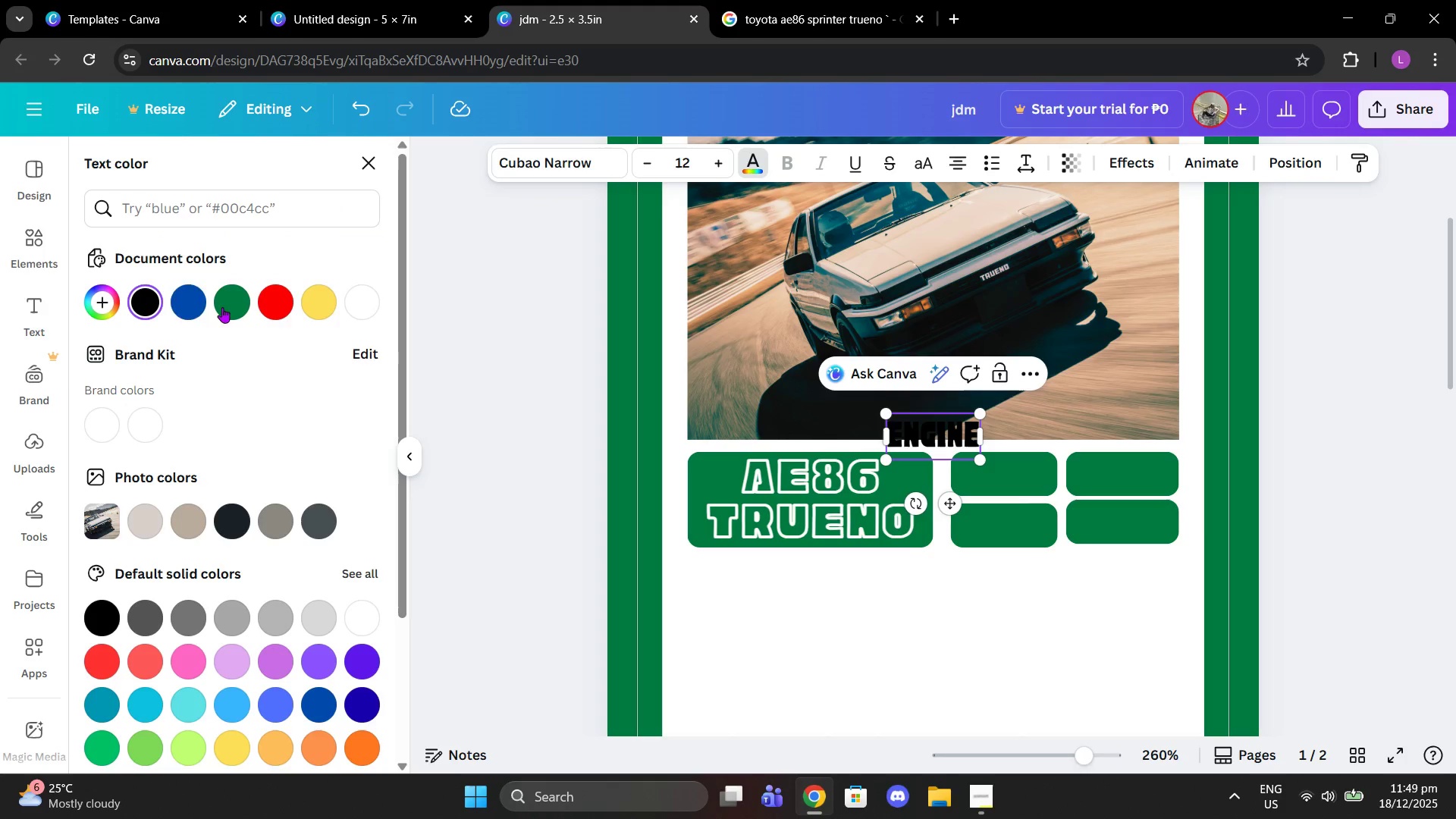 
left_click([378, 299])
 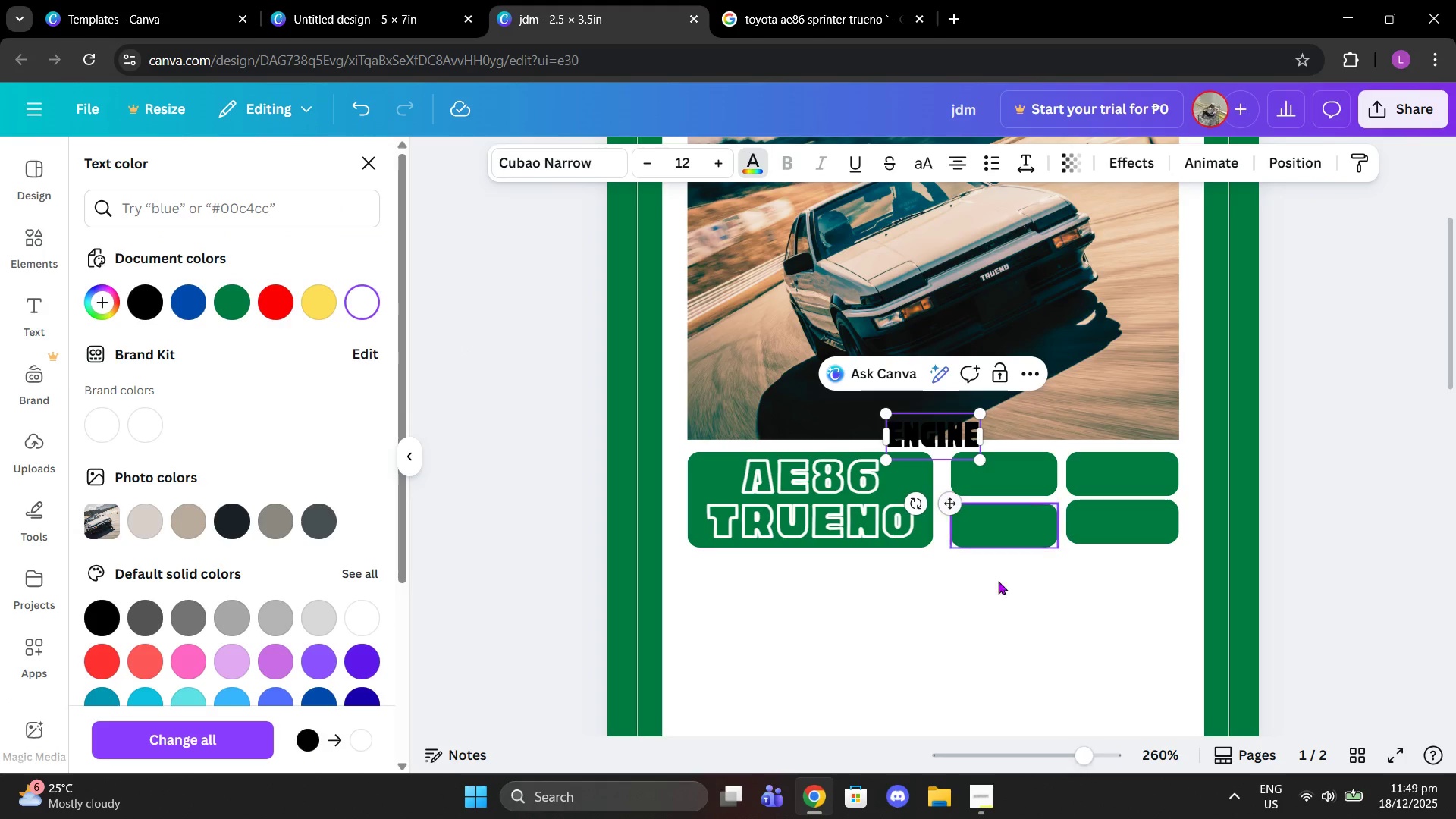 
left_click([927, 441])
 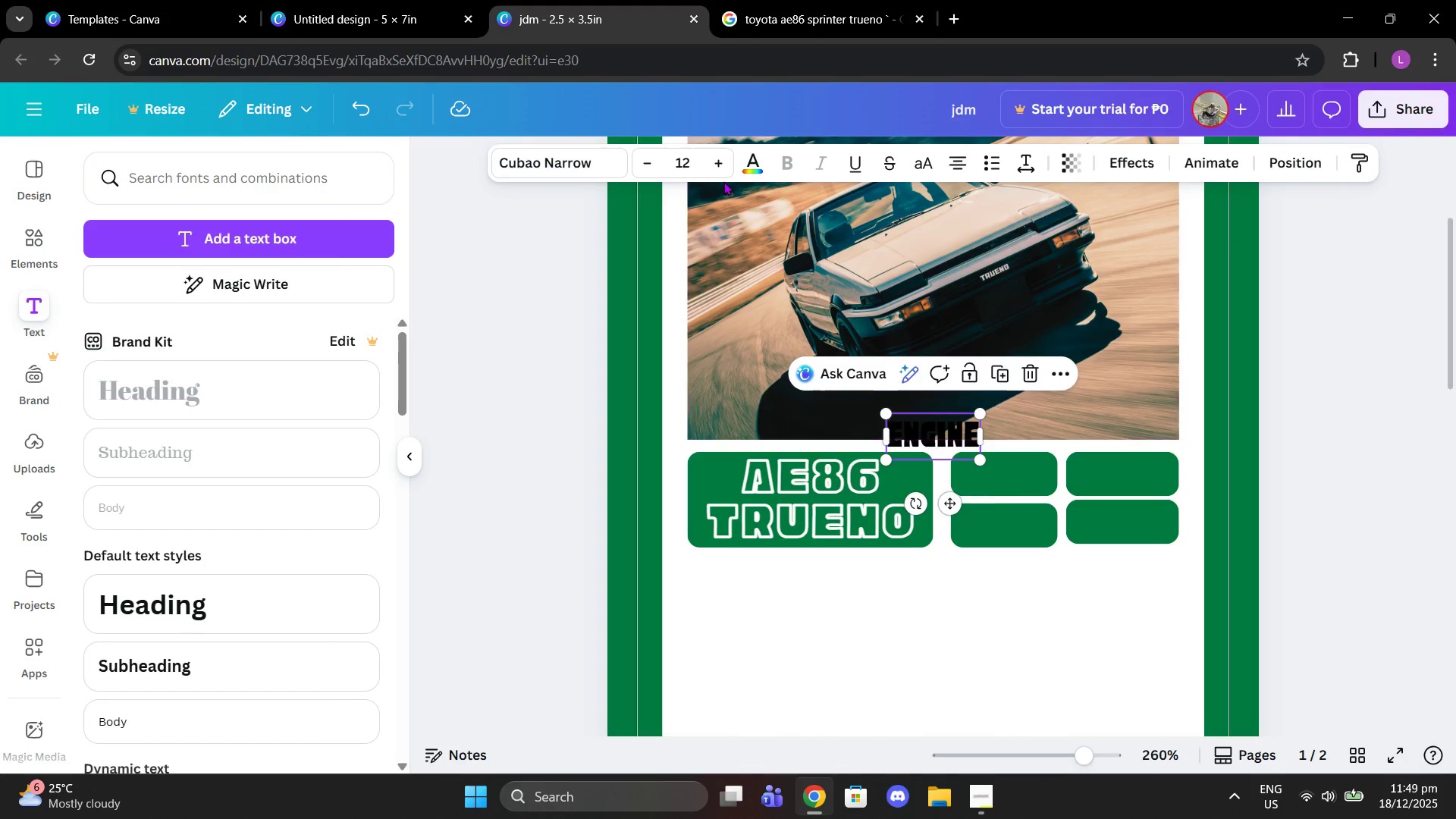 
left_click([743, 166])
 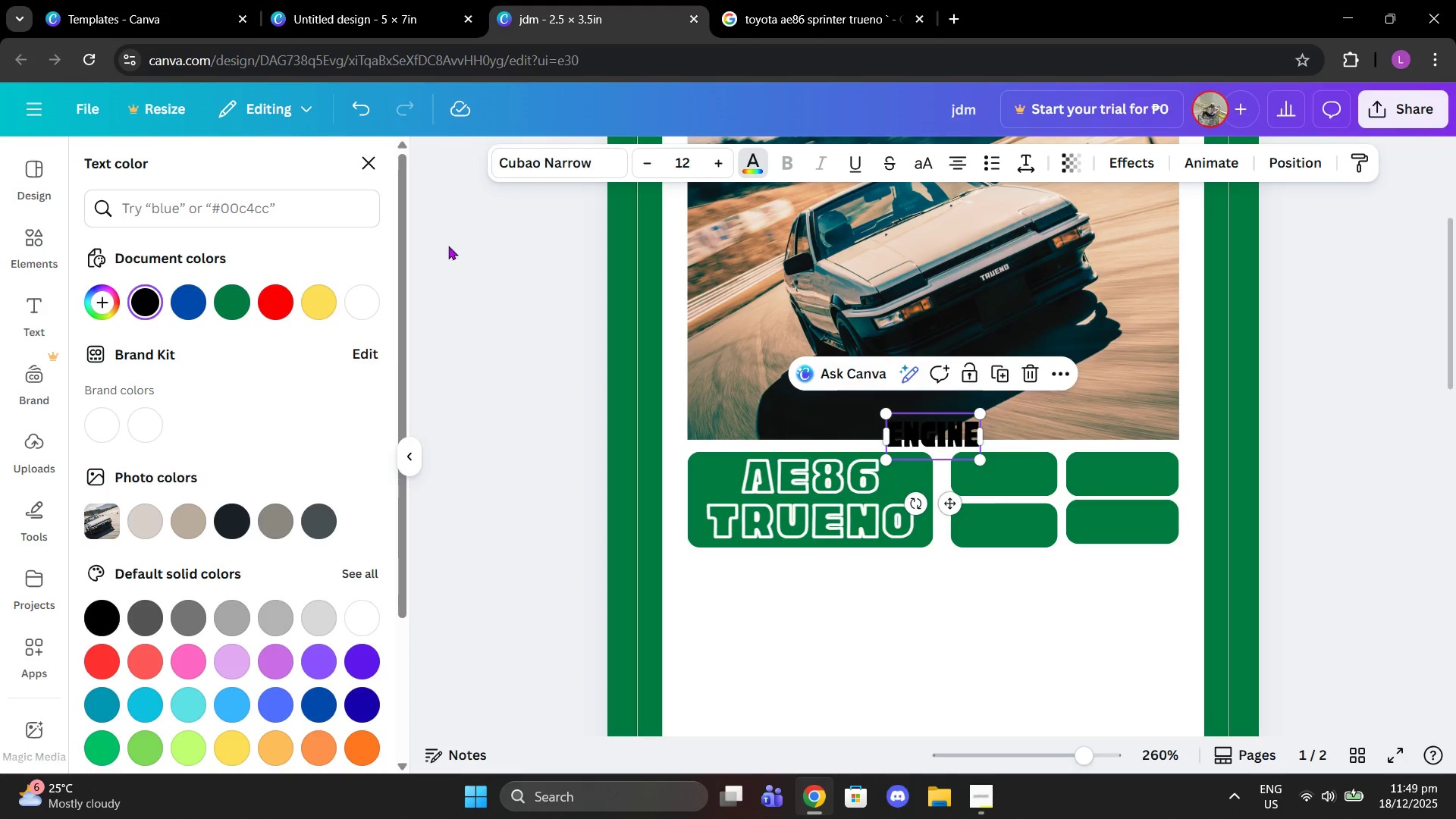 
left_click([352, 289])
 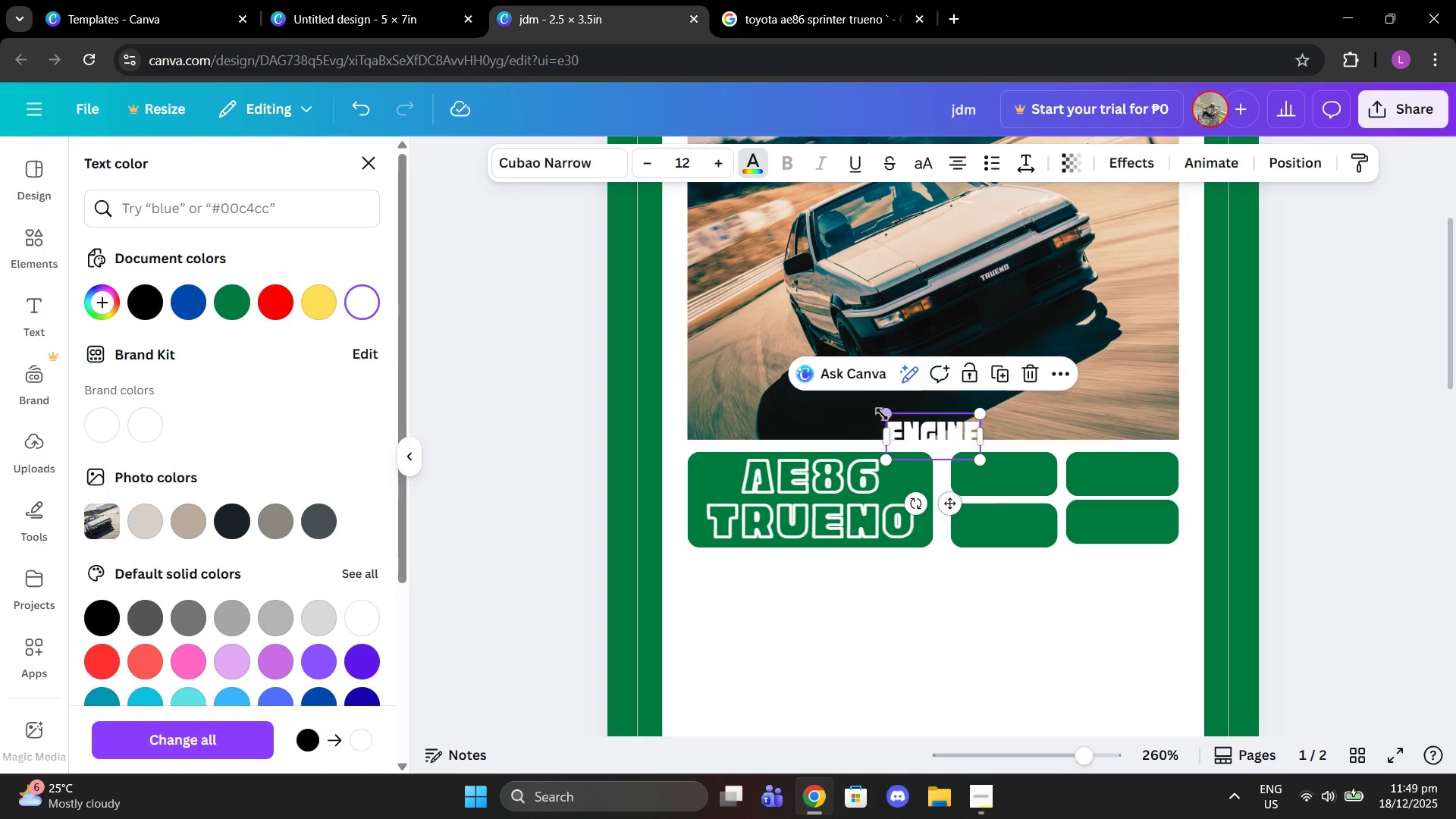 
left_click_drag(start_coordinate=[883, 413], to_coordinate=[917, 439])
 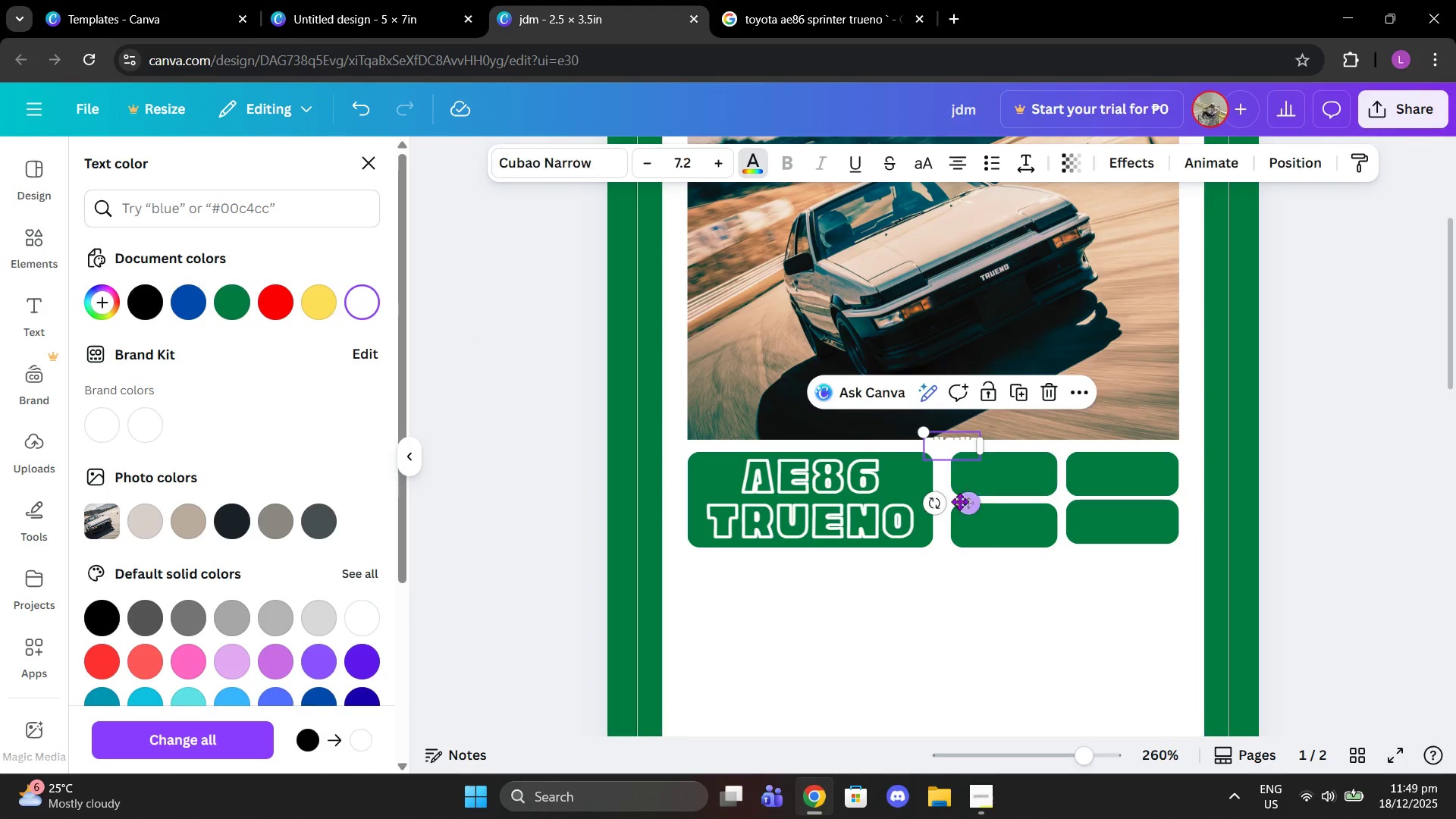 
left_click_drag(start_coordinate=[966, 504], to_coordinate=[1018, 523])
 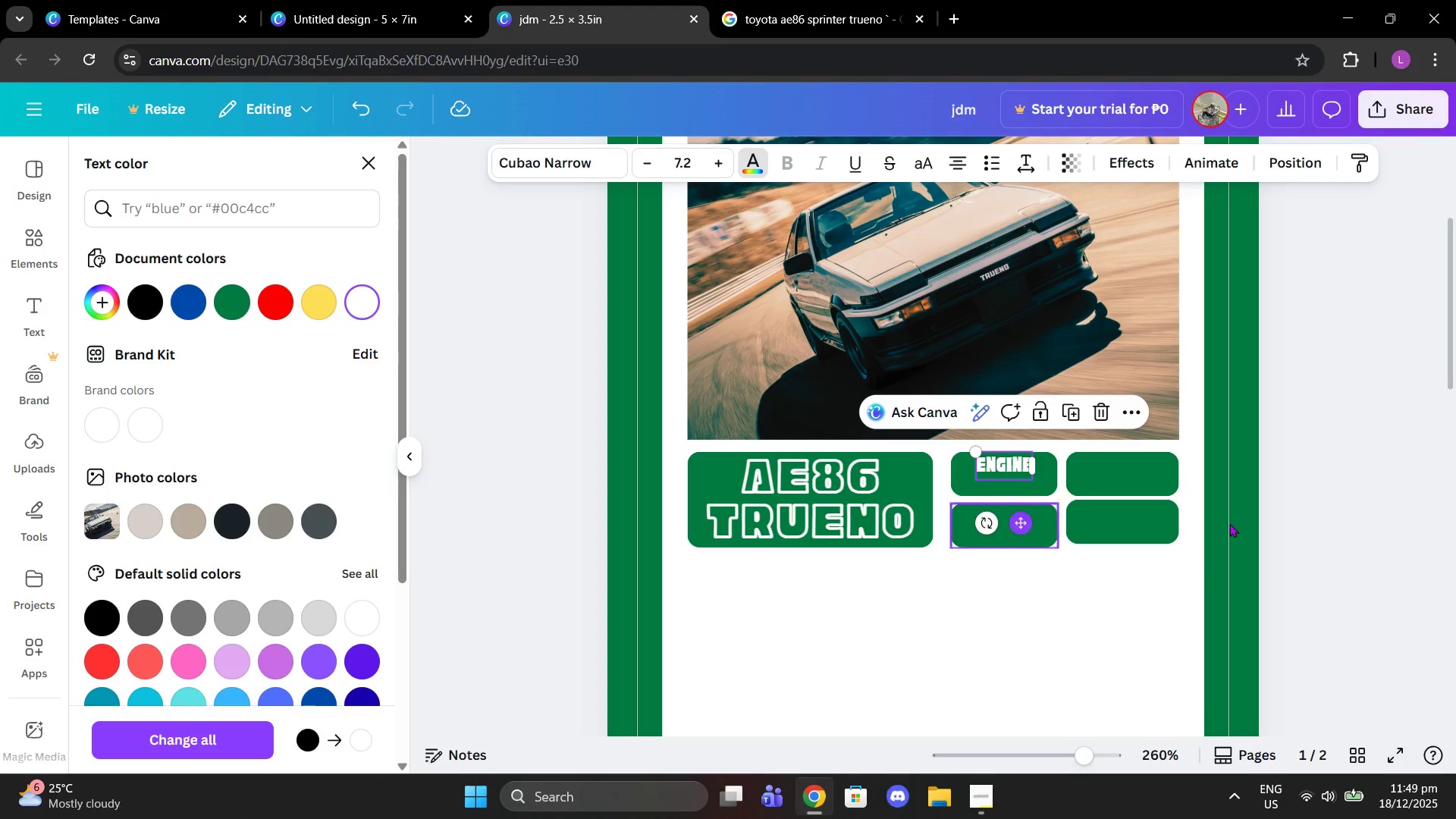 
left_click([1232, 523])
 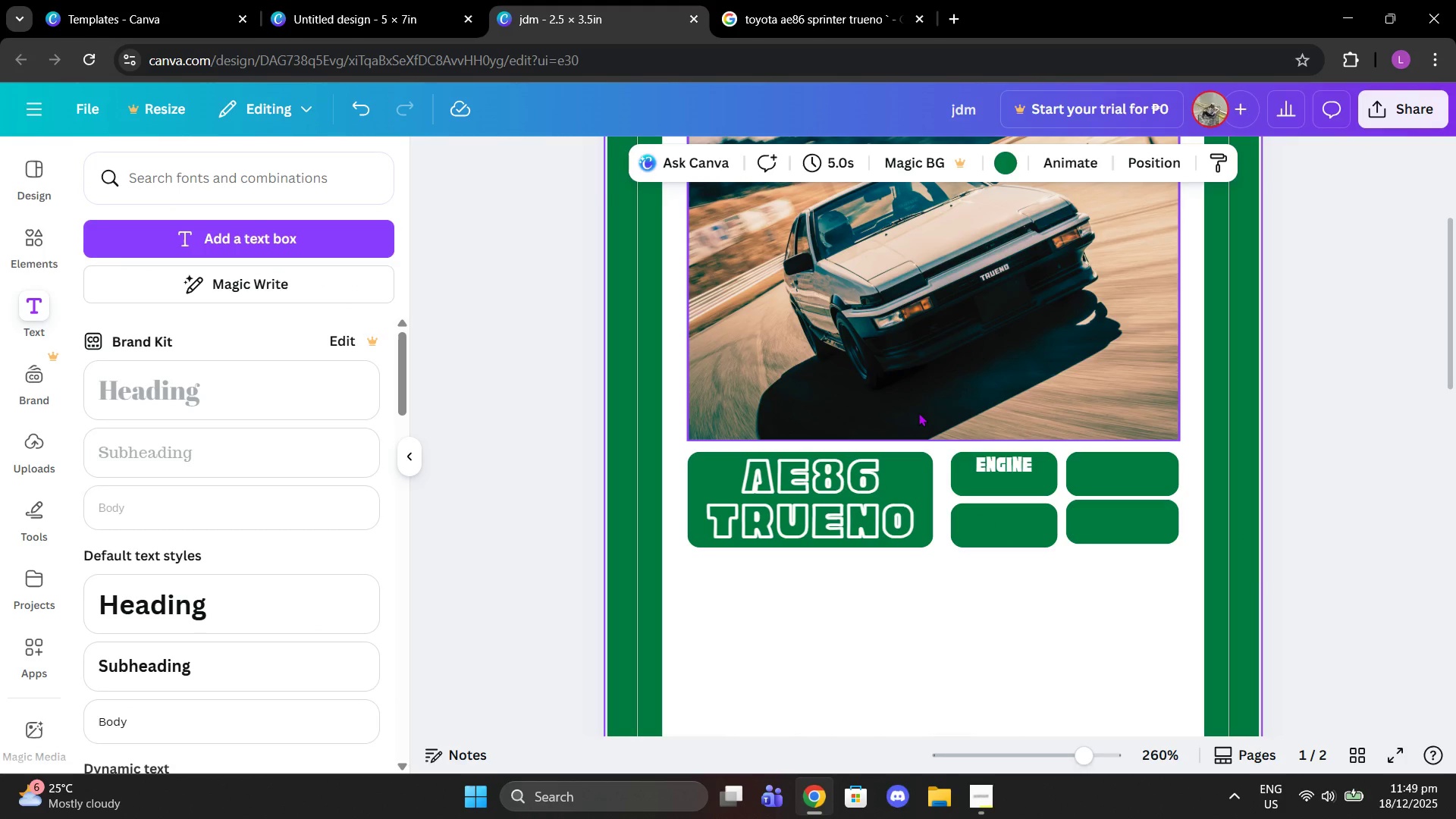 
wait(5.8)
 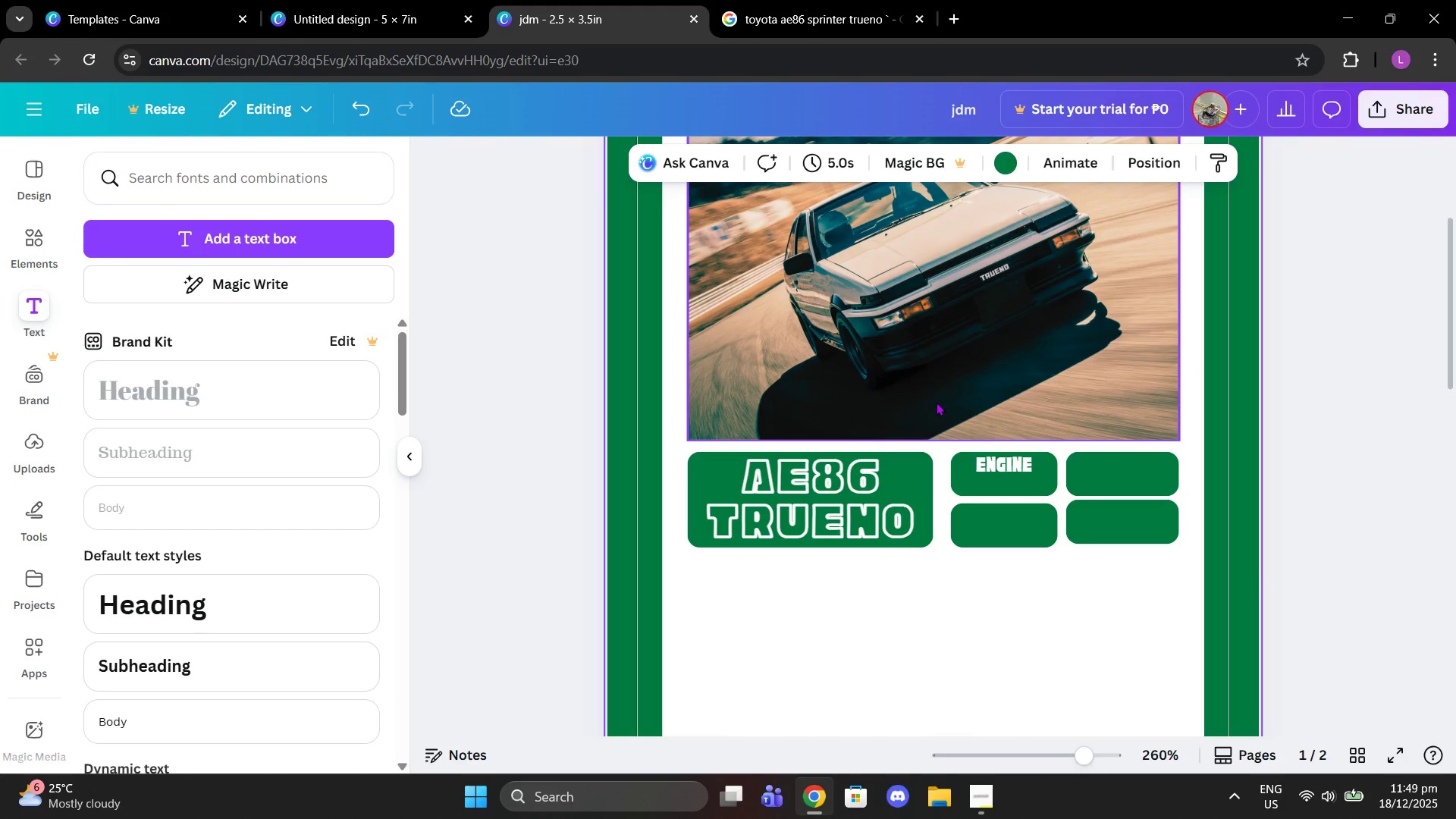 
left_click([1015, 462])
 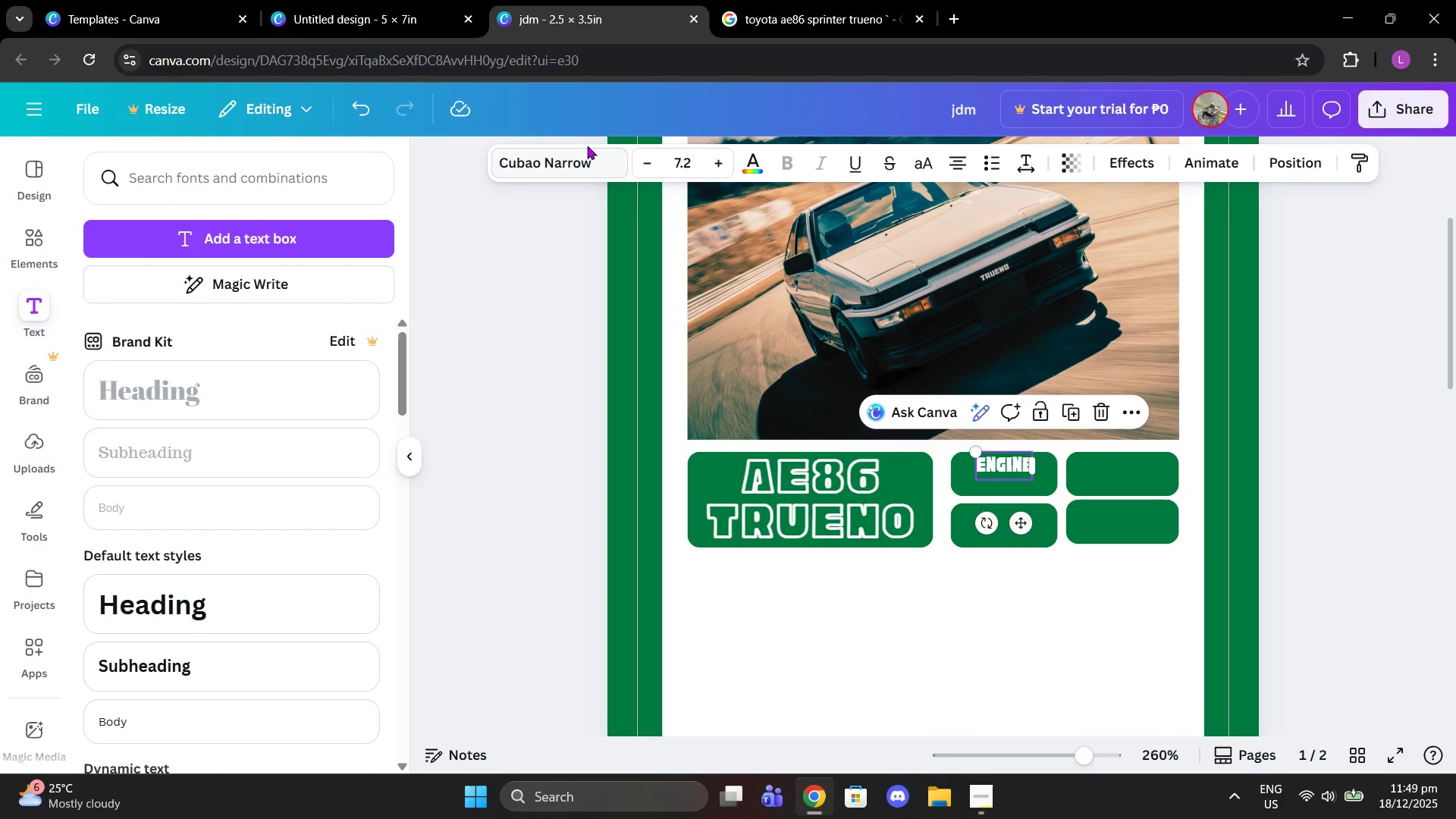 
double_click([587, 152])
 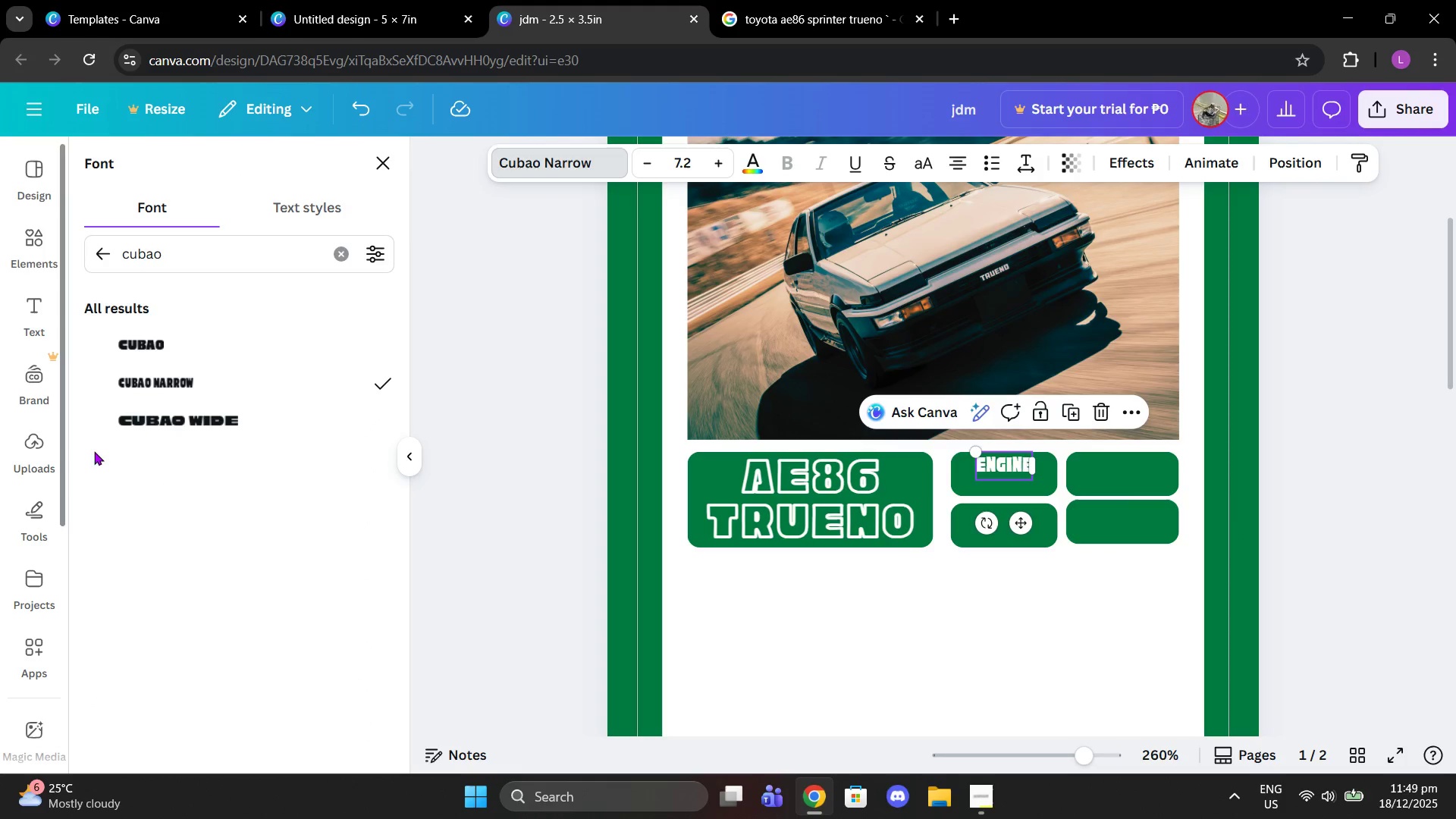 
left_click([130, 420])
 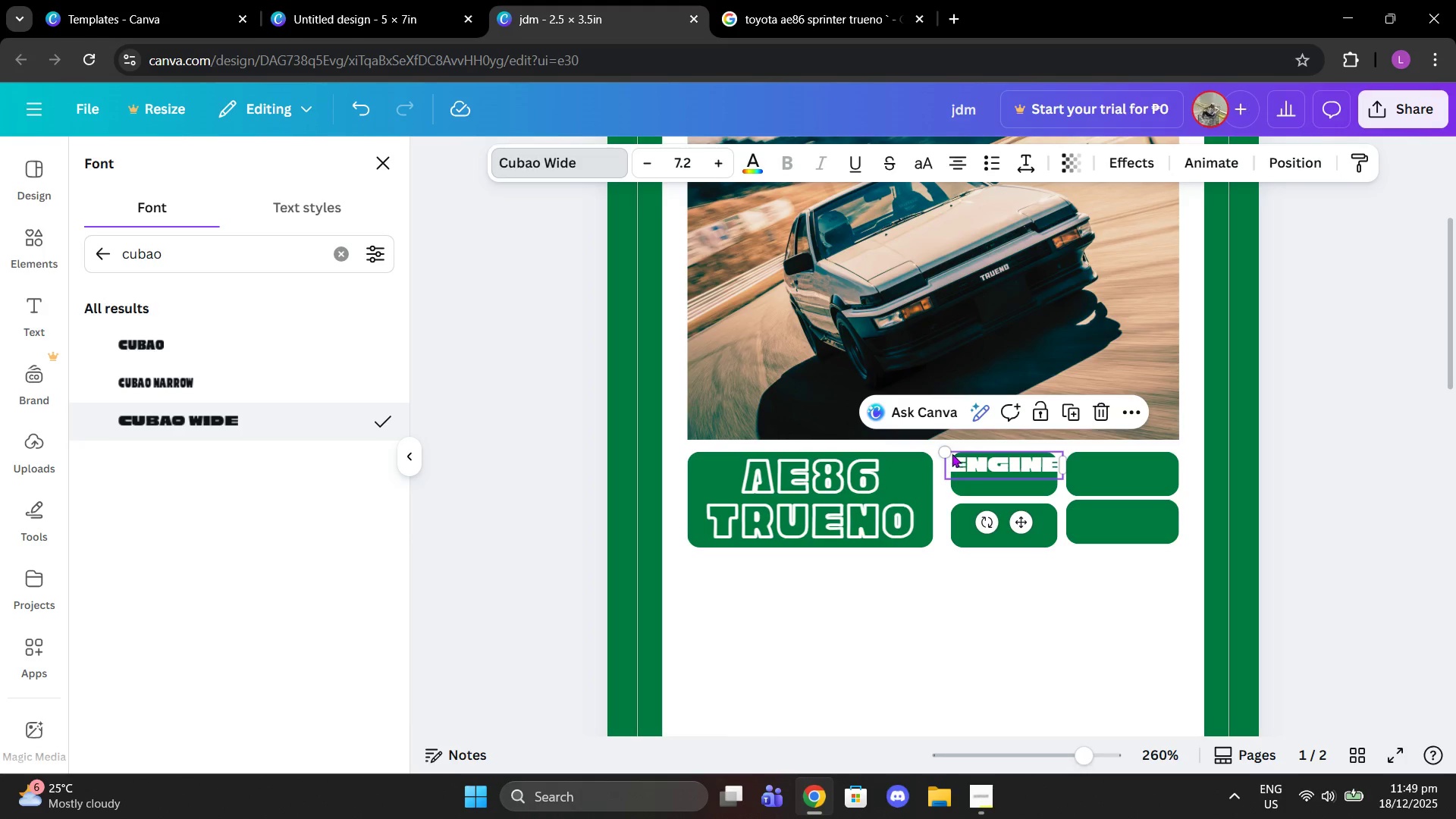 
left_click_drag(start_coordinate=[944, 453], to_coordinate=[974, 465])
 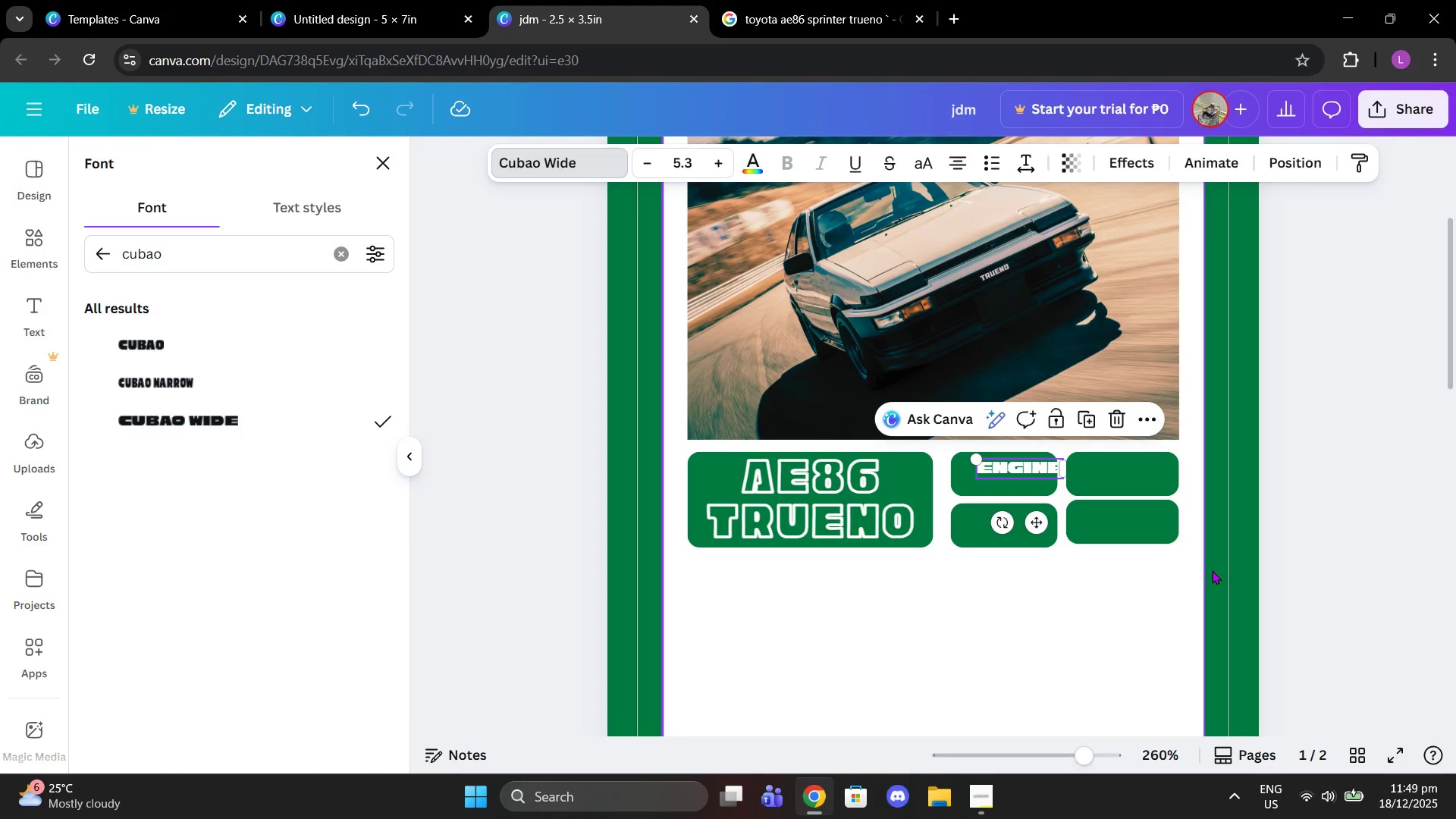 
left_click([1257, 554])
 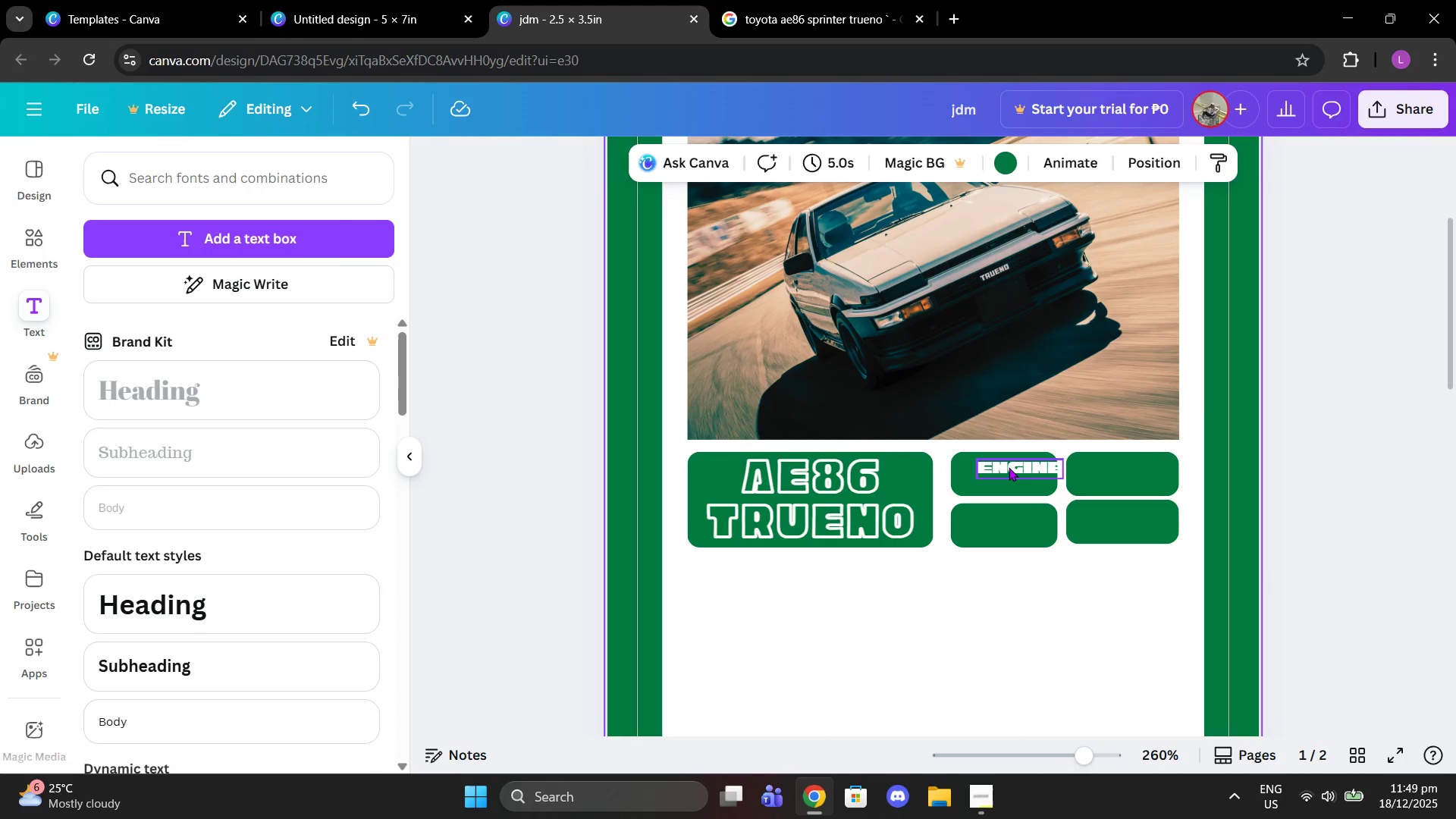 
left_click([1009, 467])
 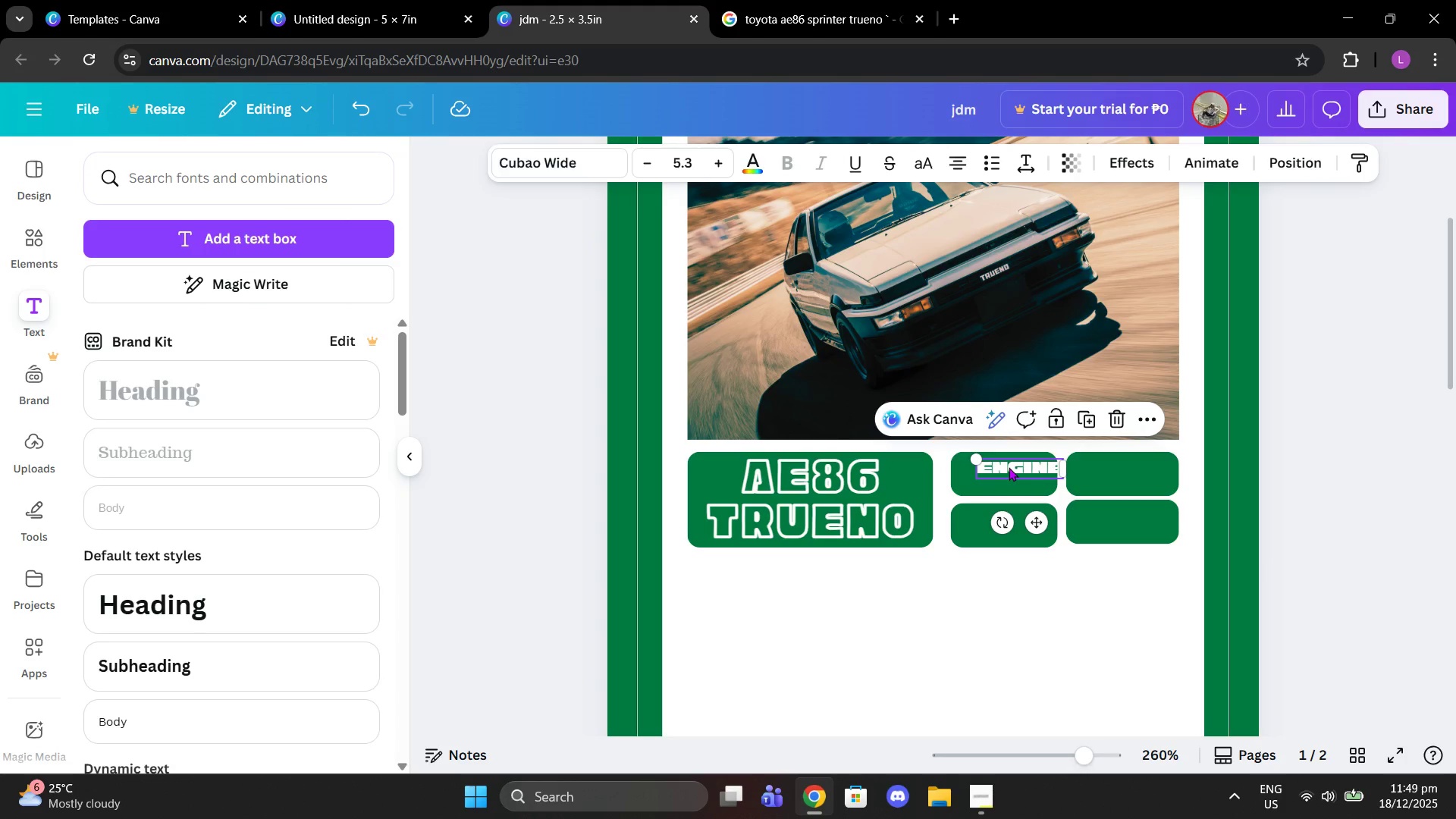 
key(Control+Z)
 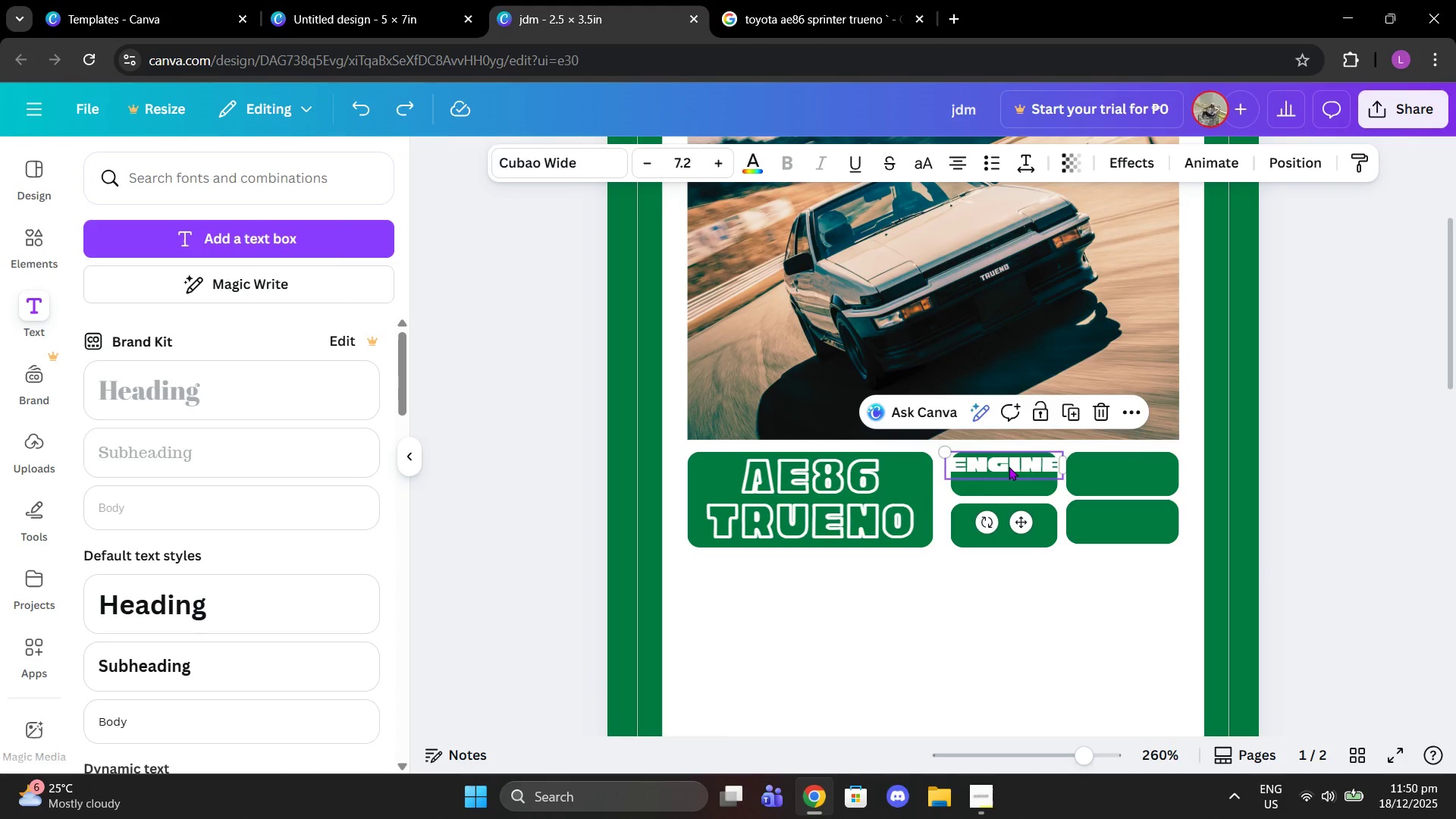 
key(Control+Z)
 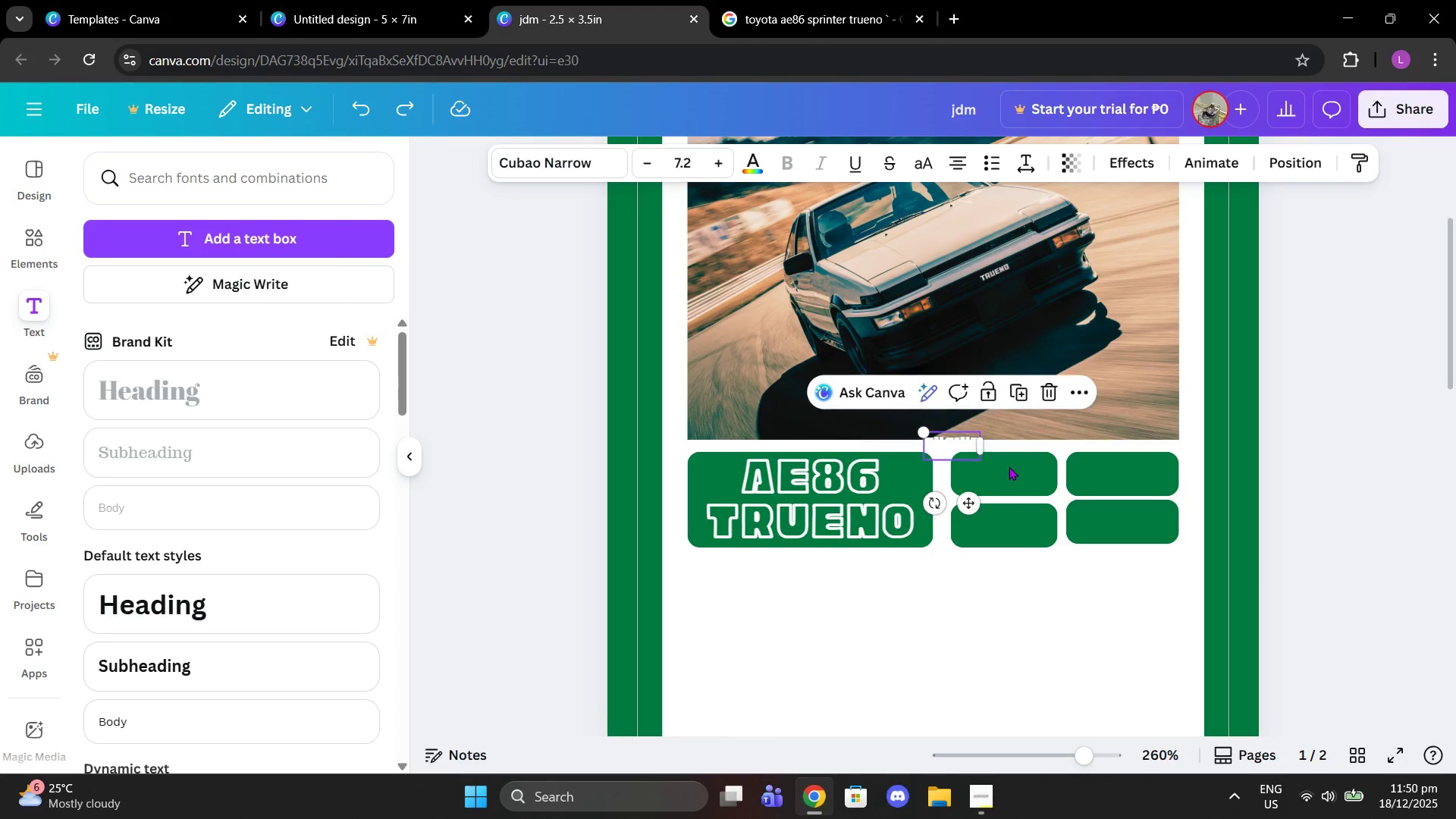 
key(Control+Z)
 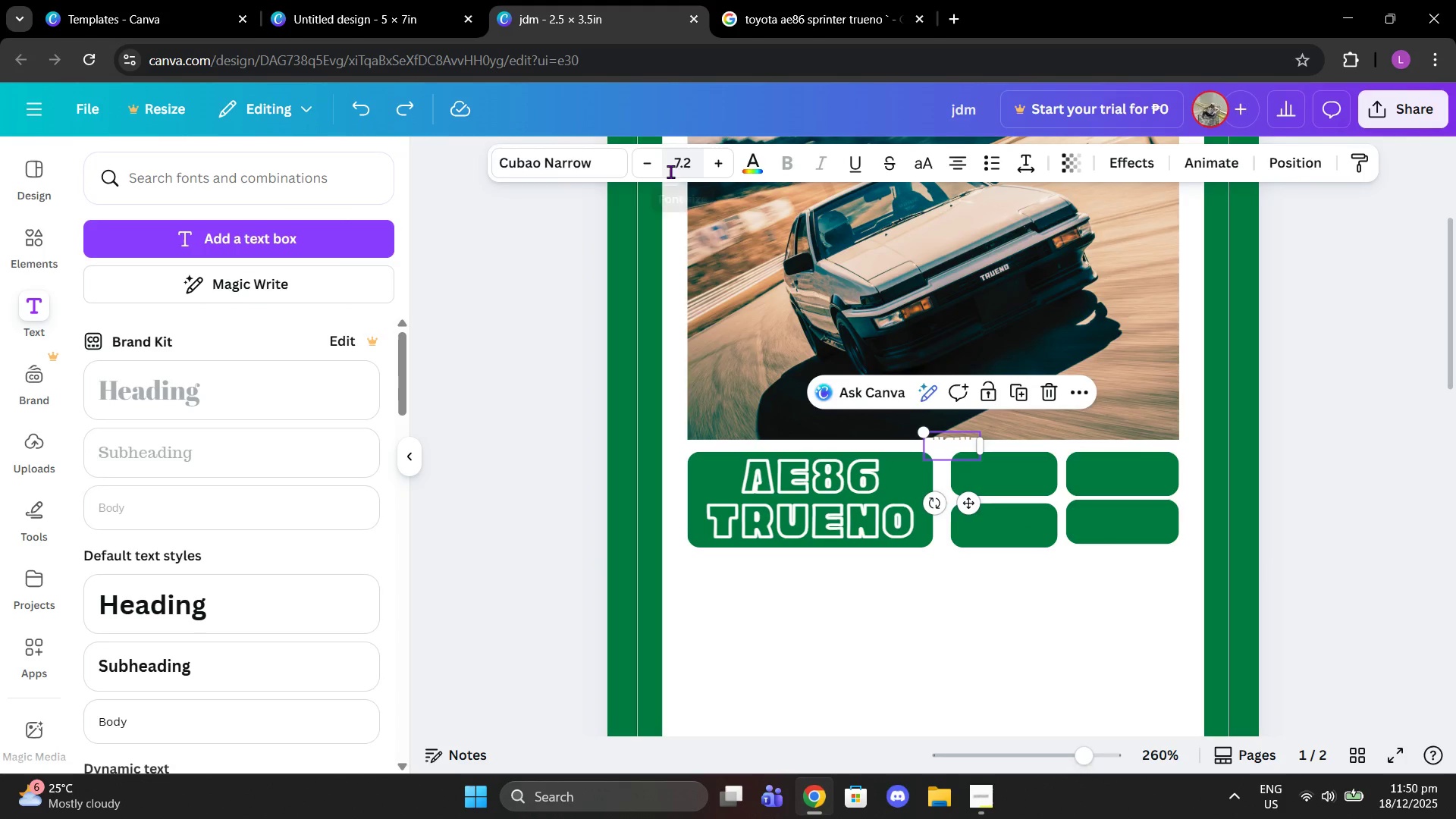 
left_click_drag(start_coordinate=[972, 510], to_coordinate=[1022, 529])
 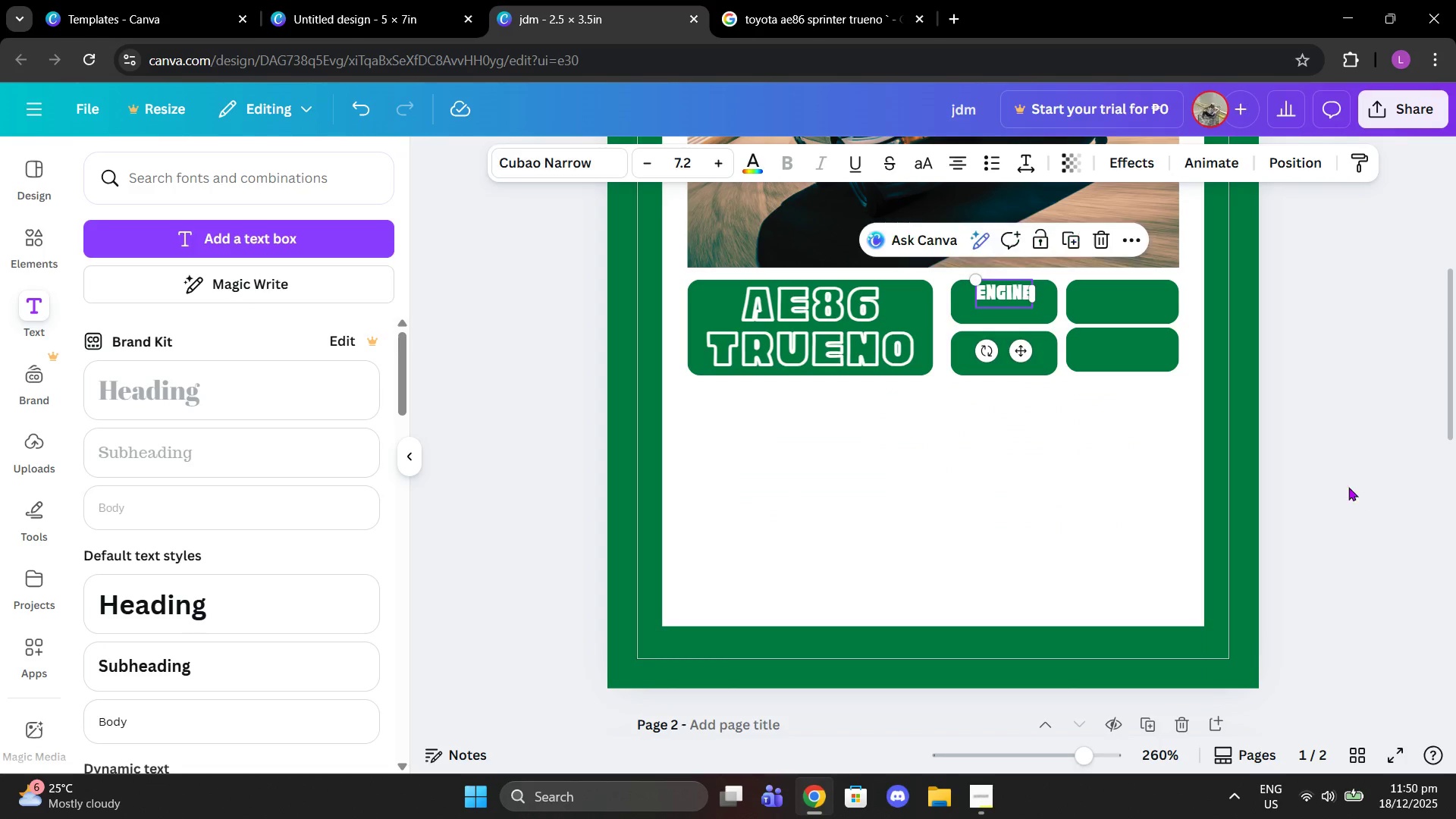 
double_click([1341, 483])
 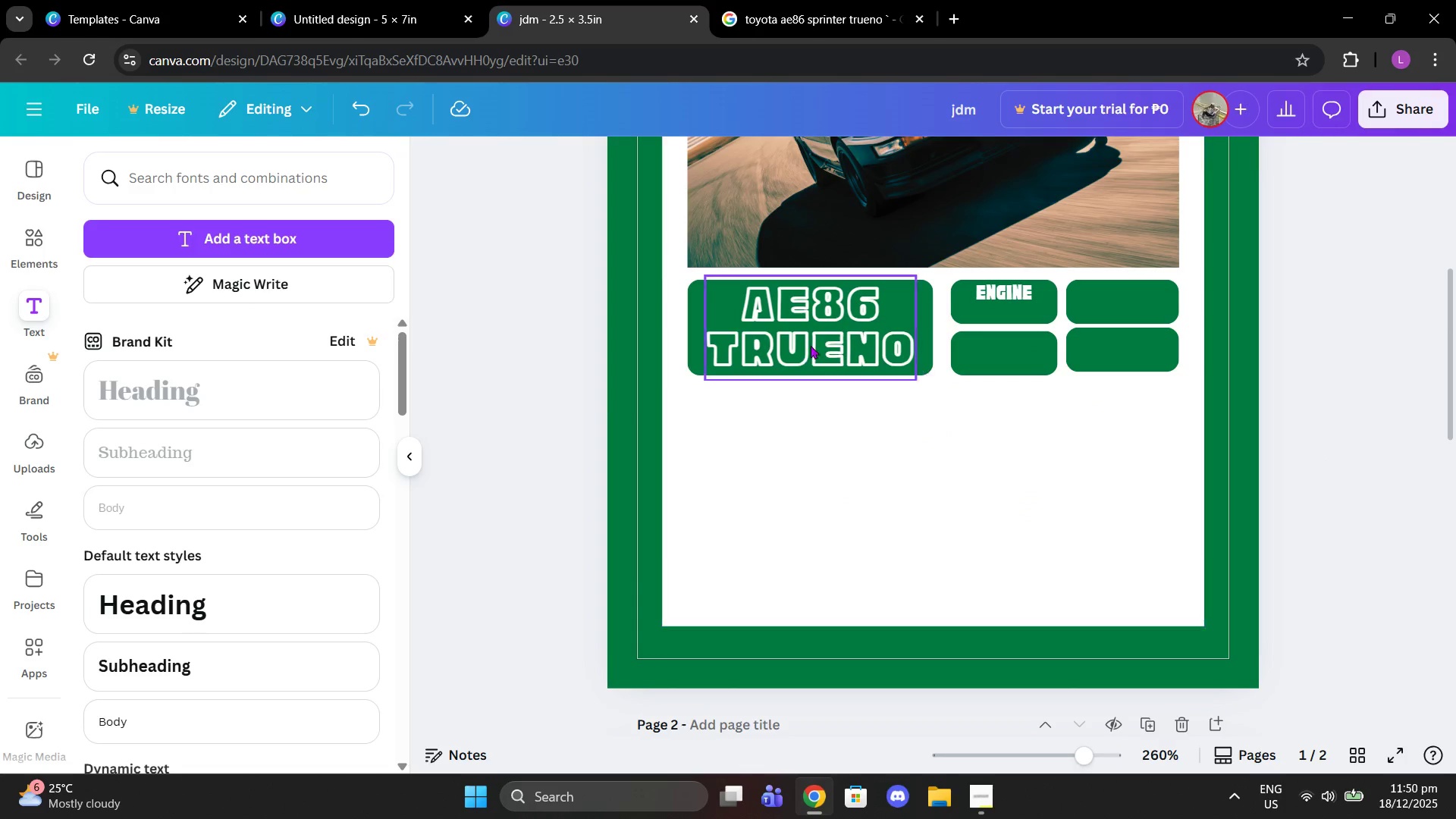 
left_click([805, 344])
 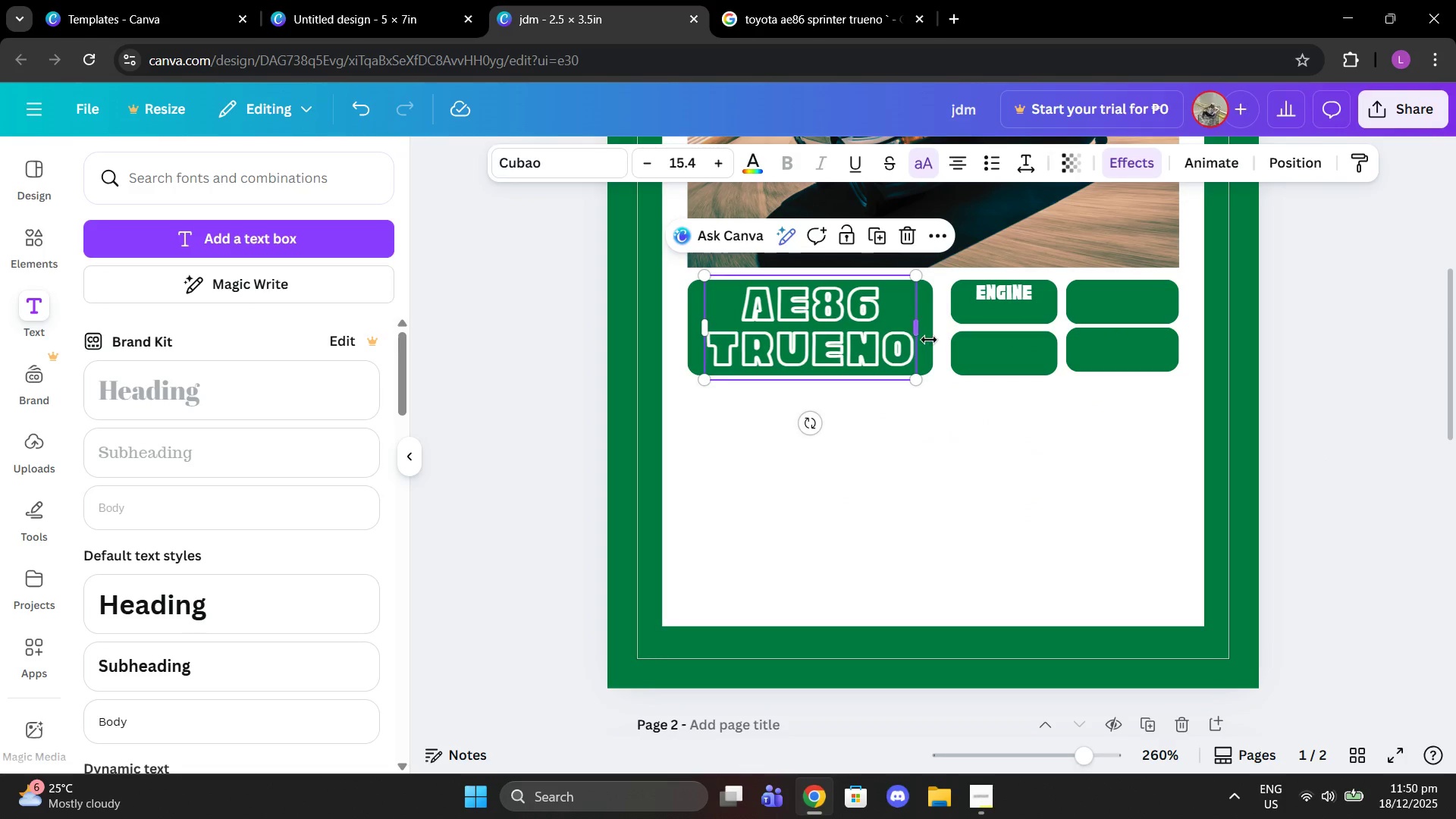 
left_click([924, 339])
 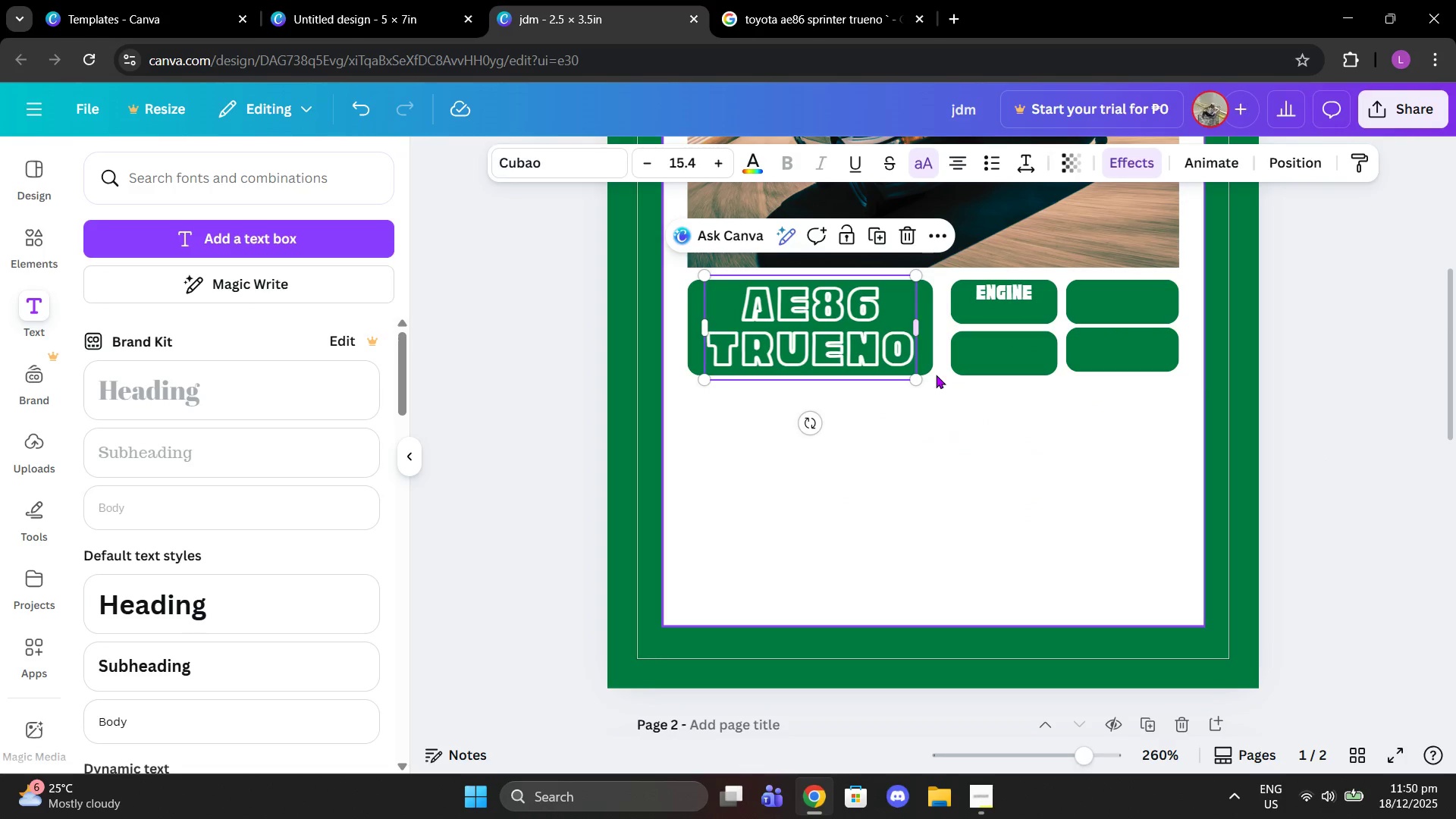 
left_click([927, 356])
 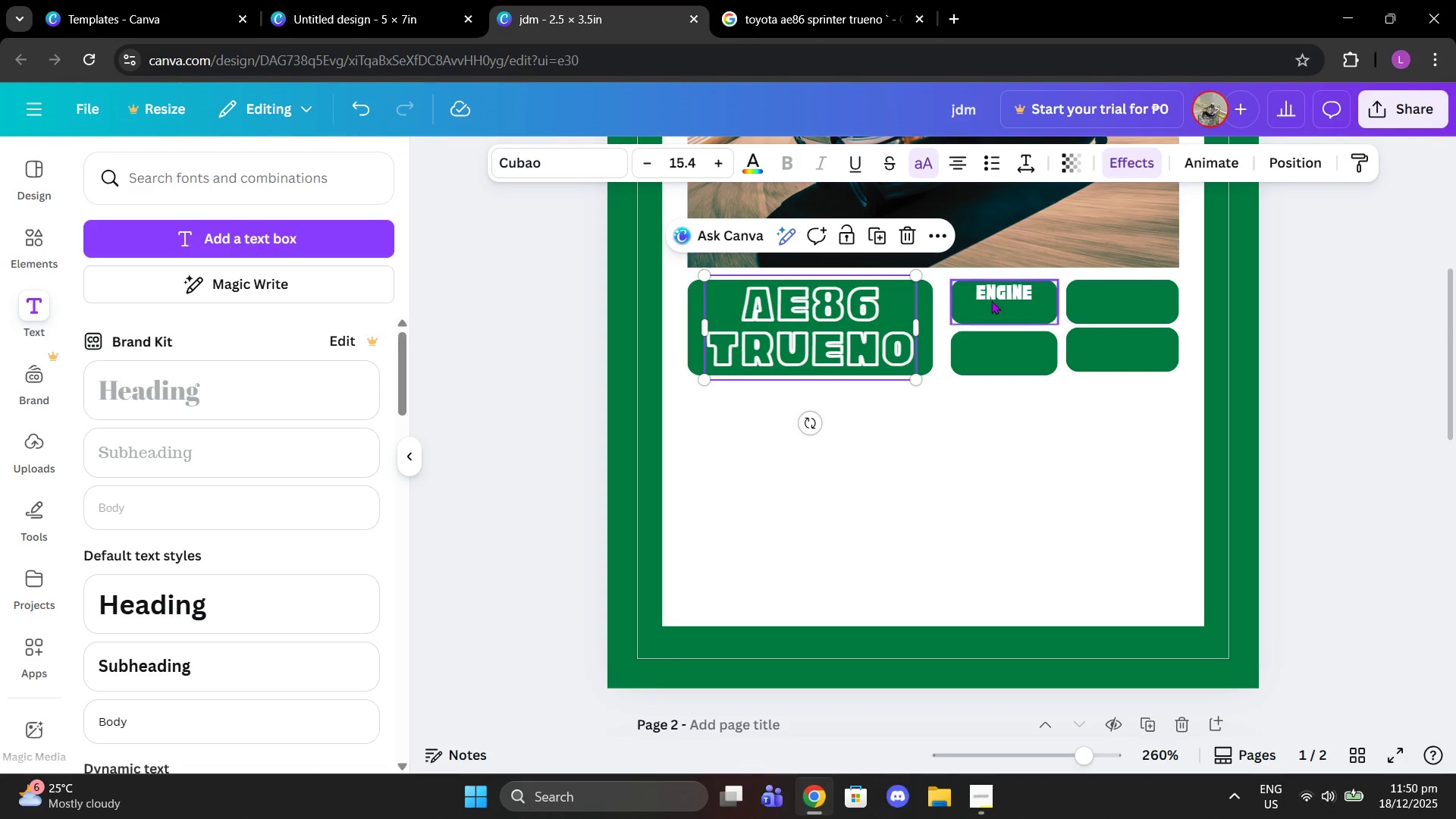 
left_click([999, 295])
 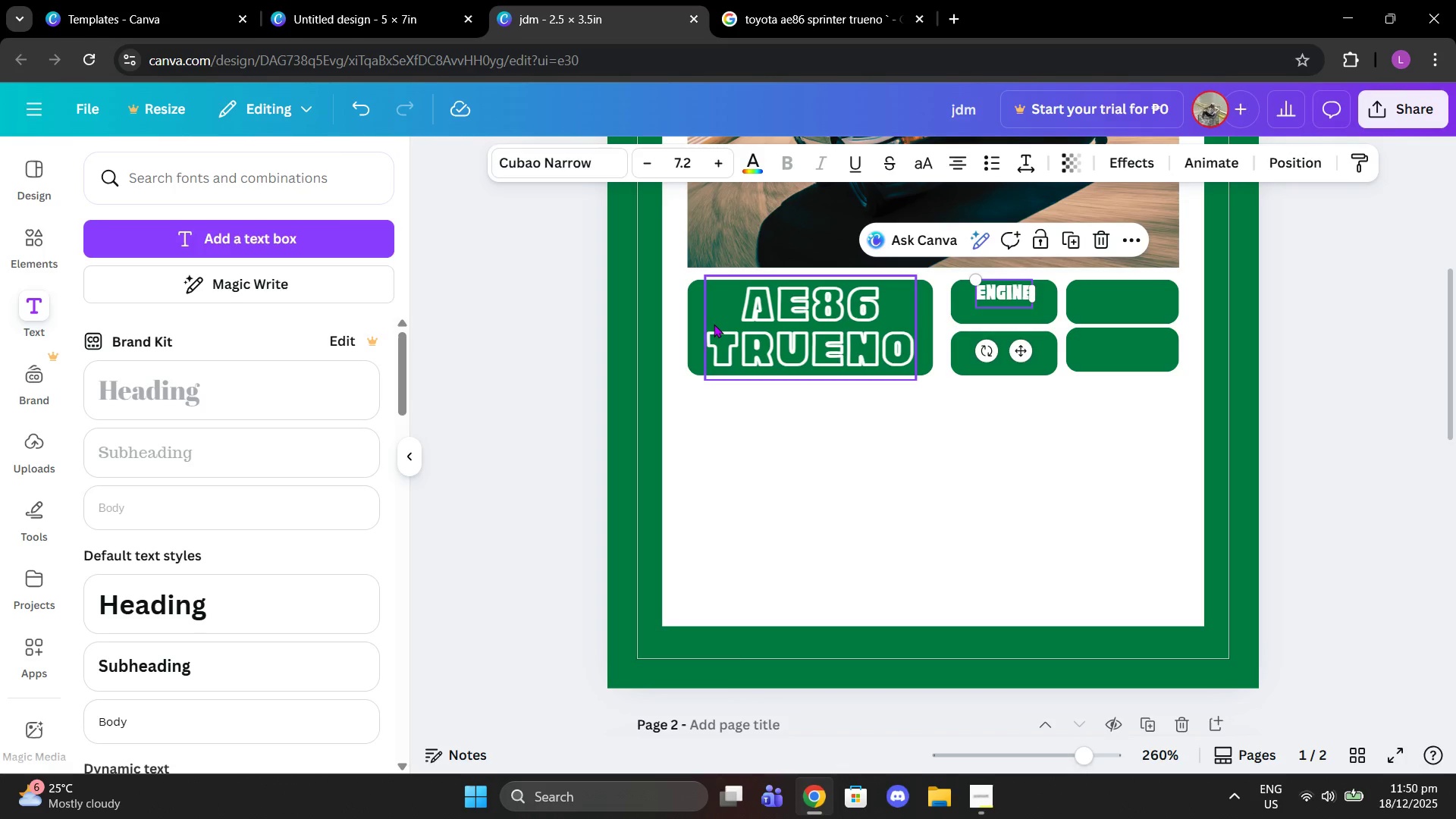 
wait(7.08)
 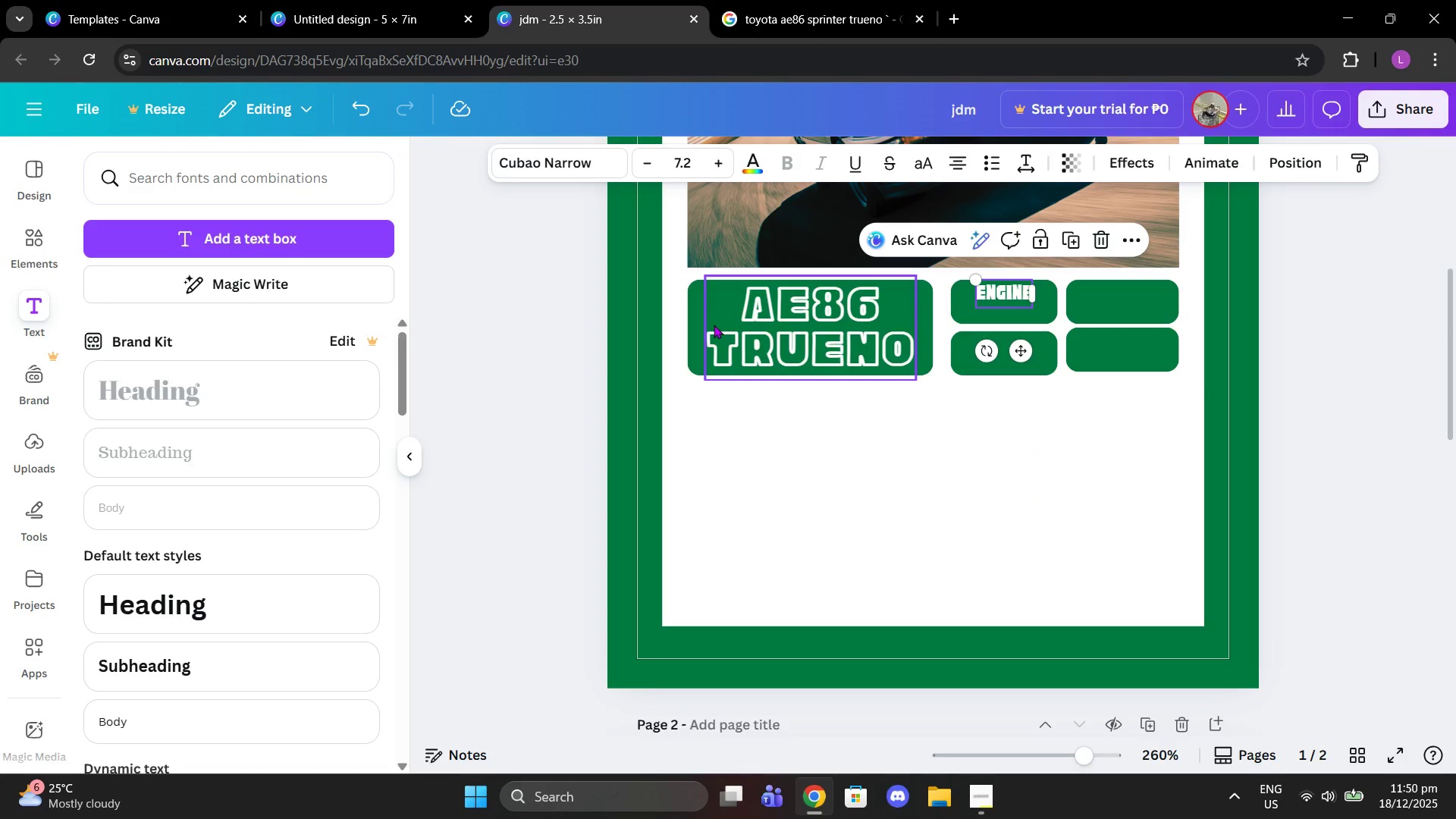 
key(Control+ControlLeft)
 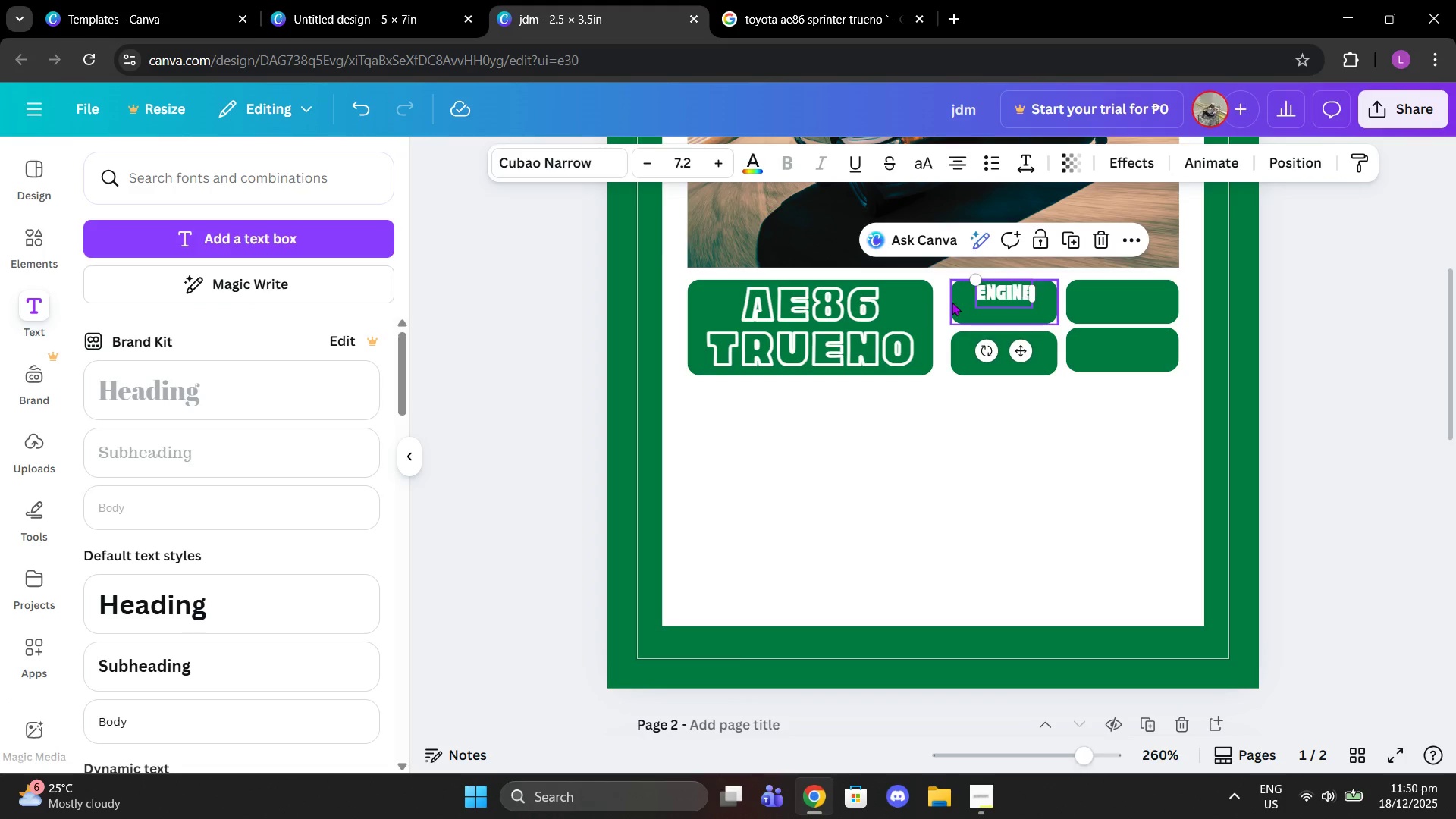 
key(Control+C)
 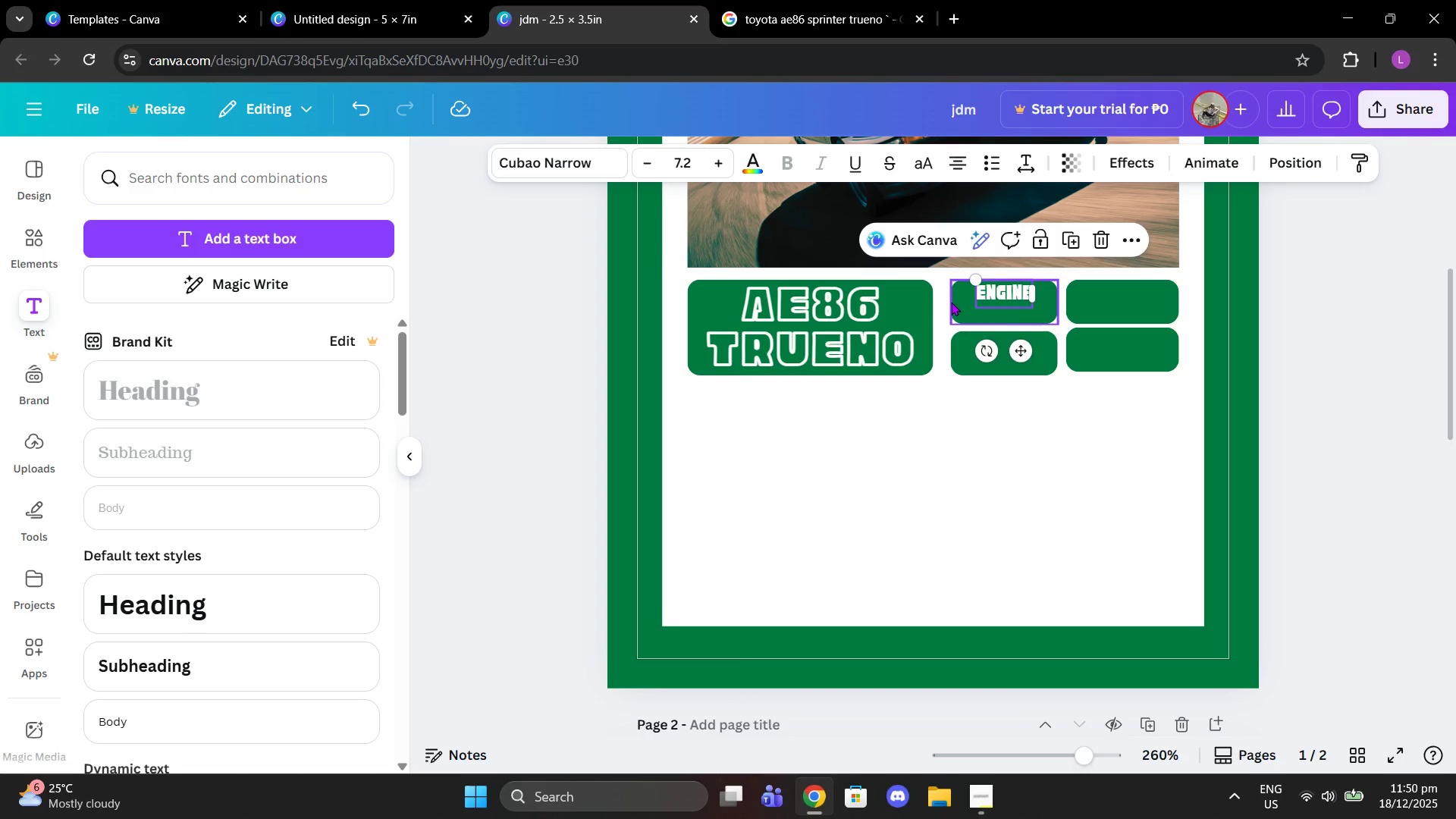 
key(Control+ControlLeft)
 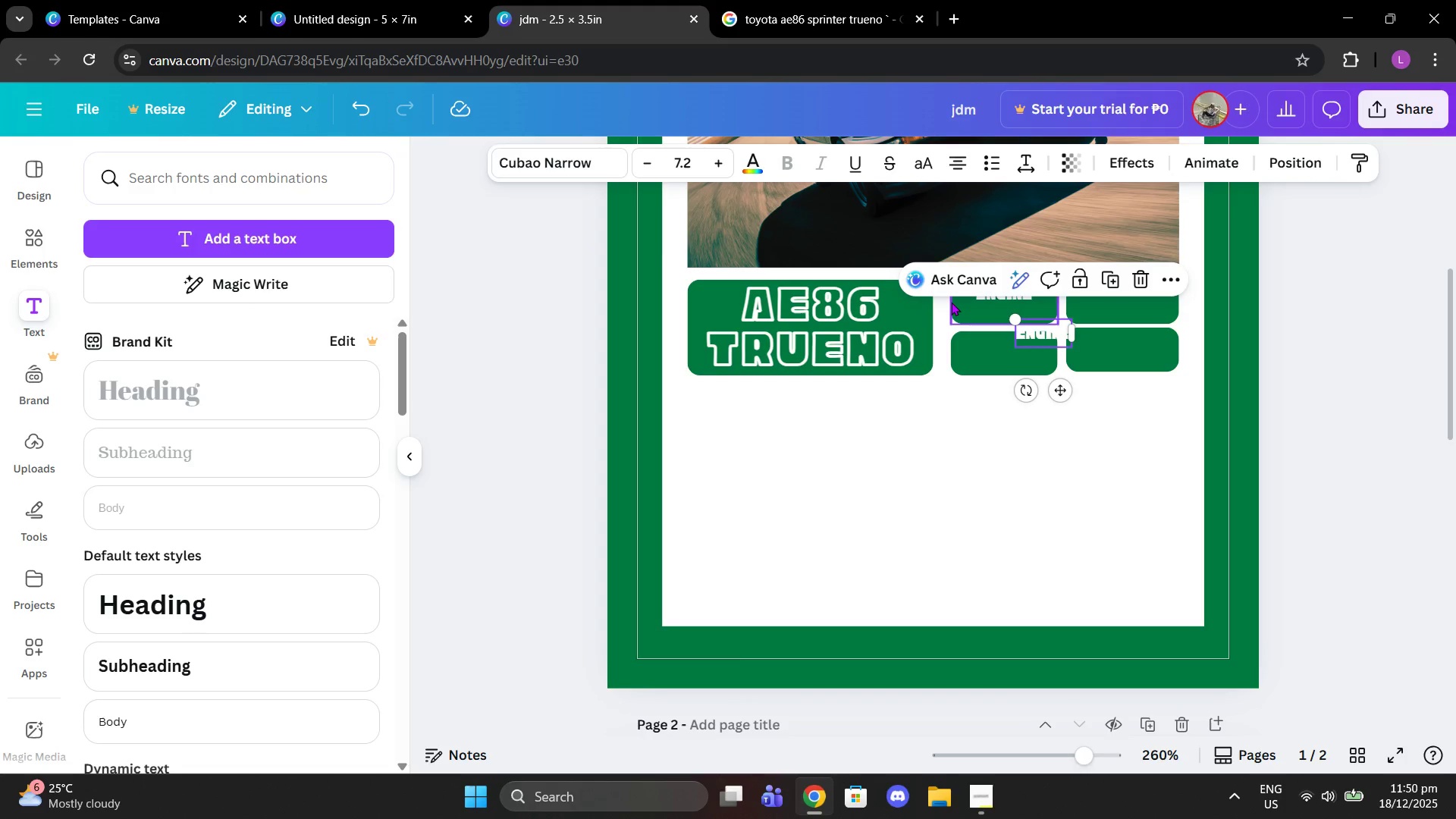 
key(Control+V)
 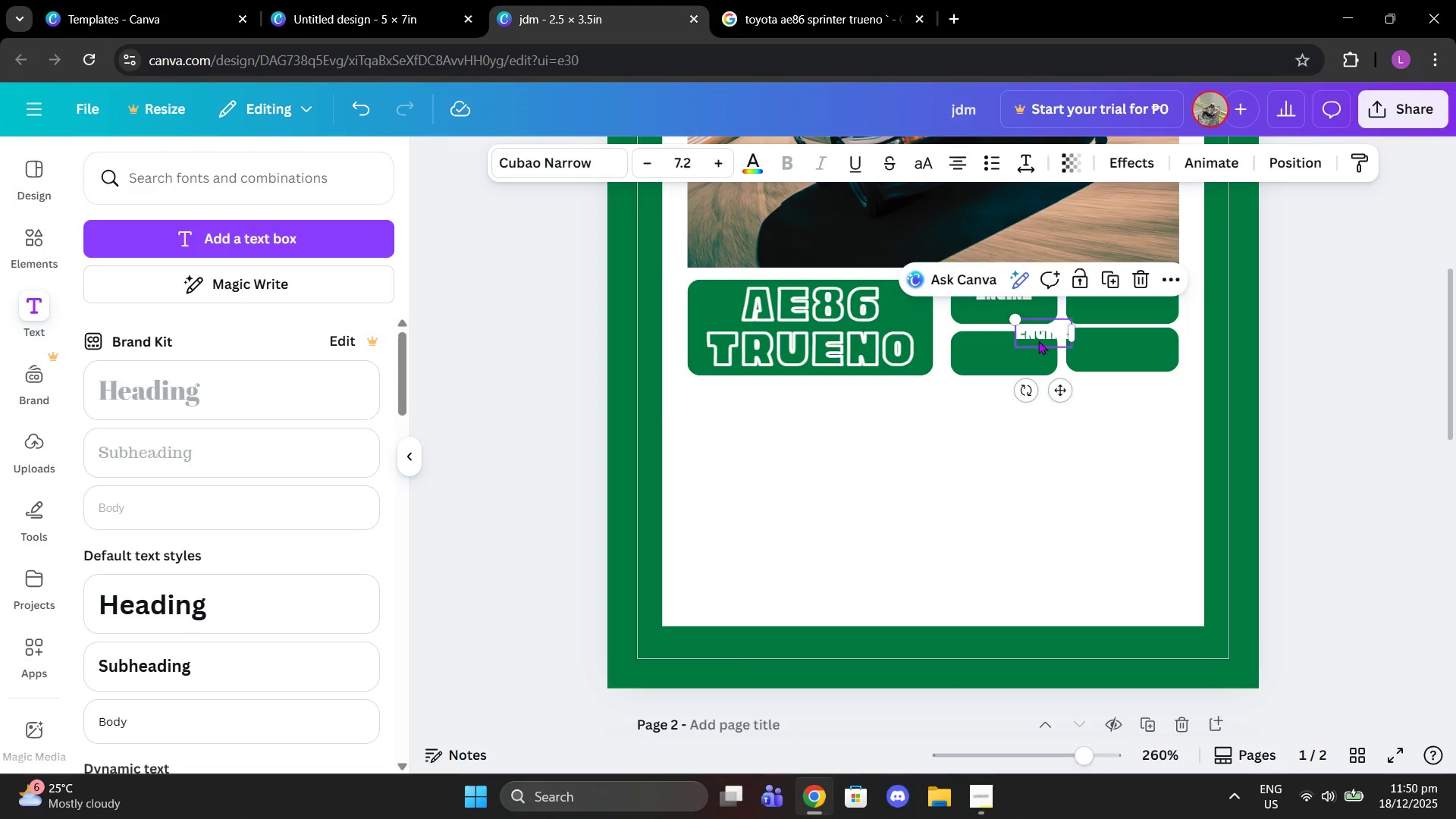 
left_click_drag(start_coordinate=[1039, 340], to_coordinate=[1118, 302])
 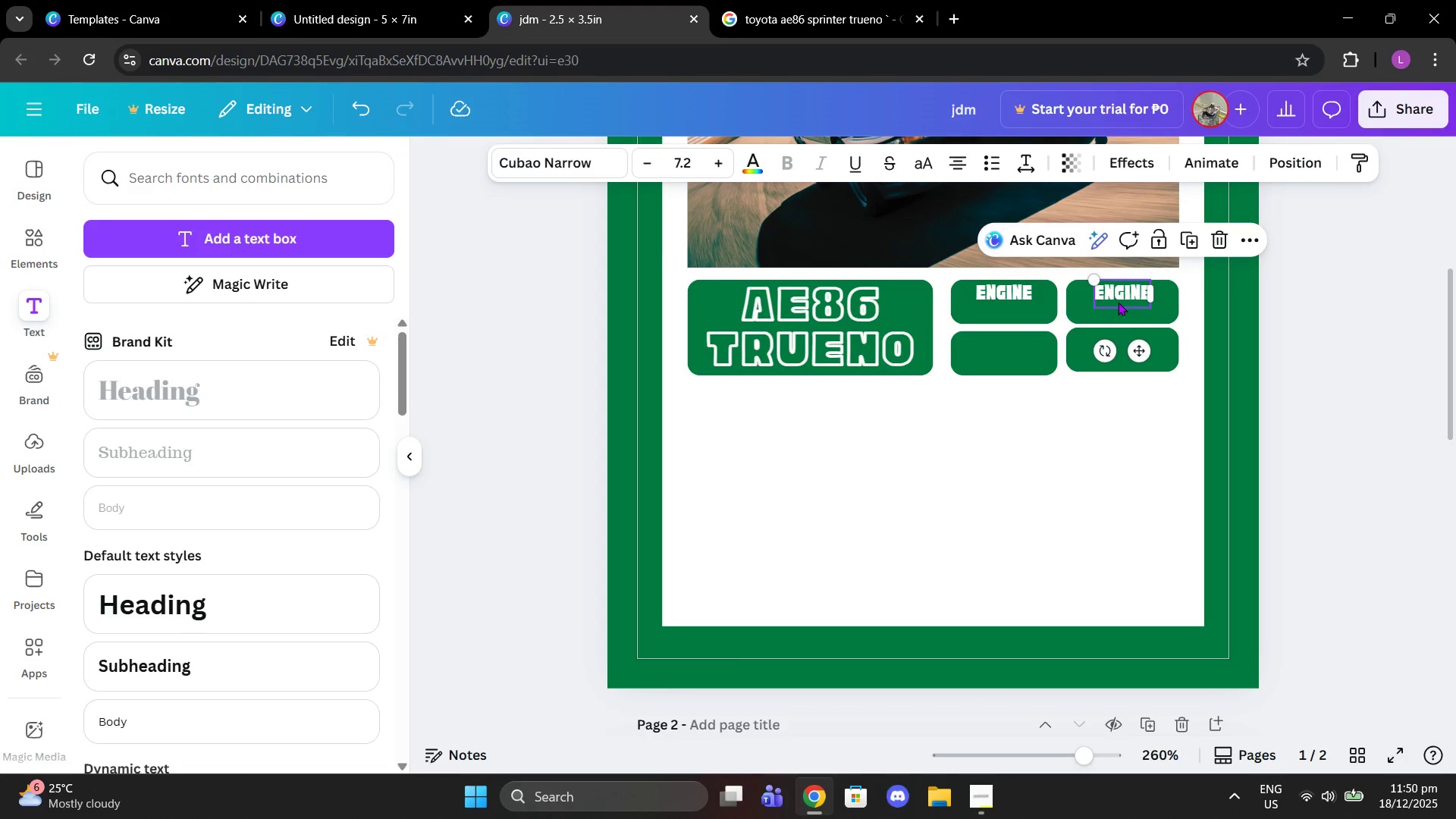 
left_click([1118, 302])
 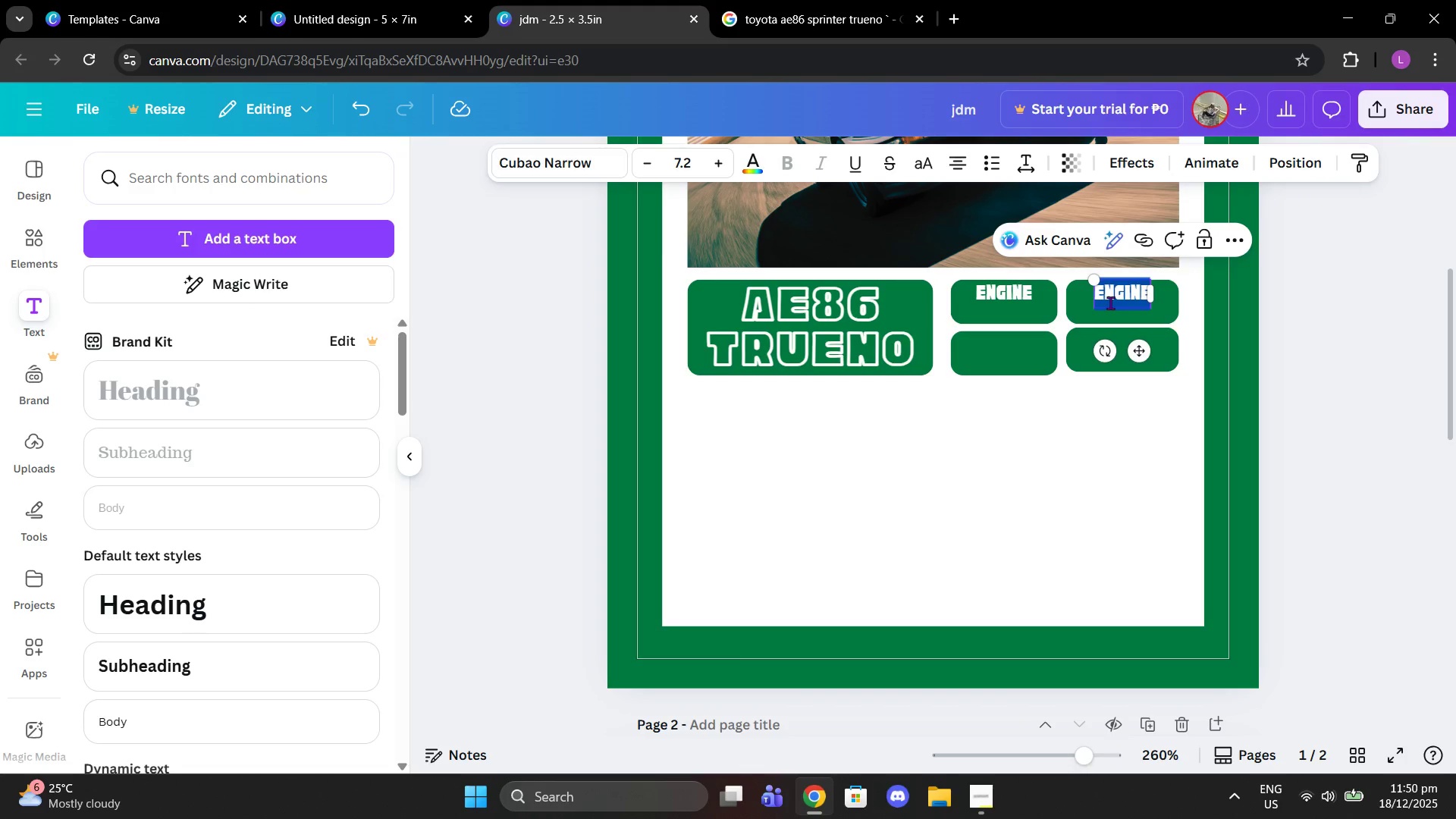 
type(gear)
 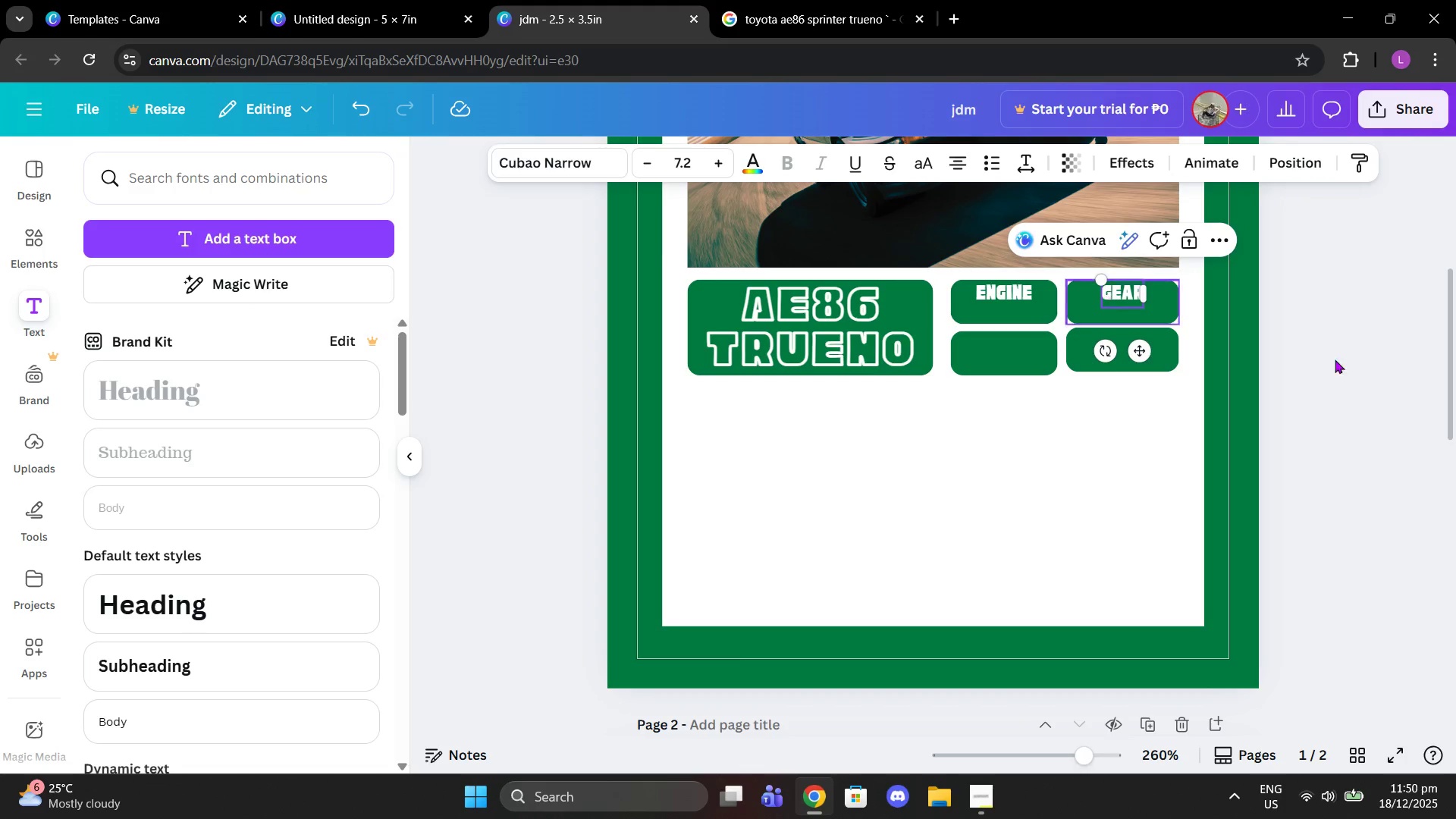 
left_click([1445, 370])
 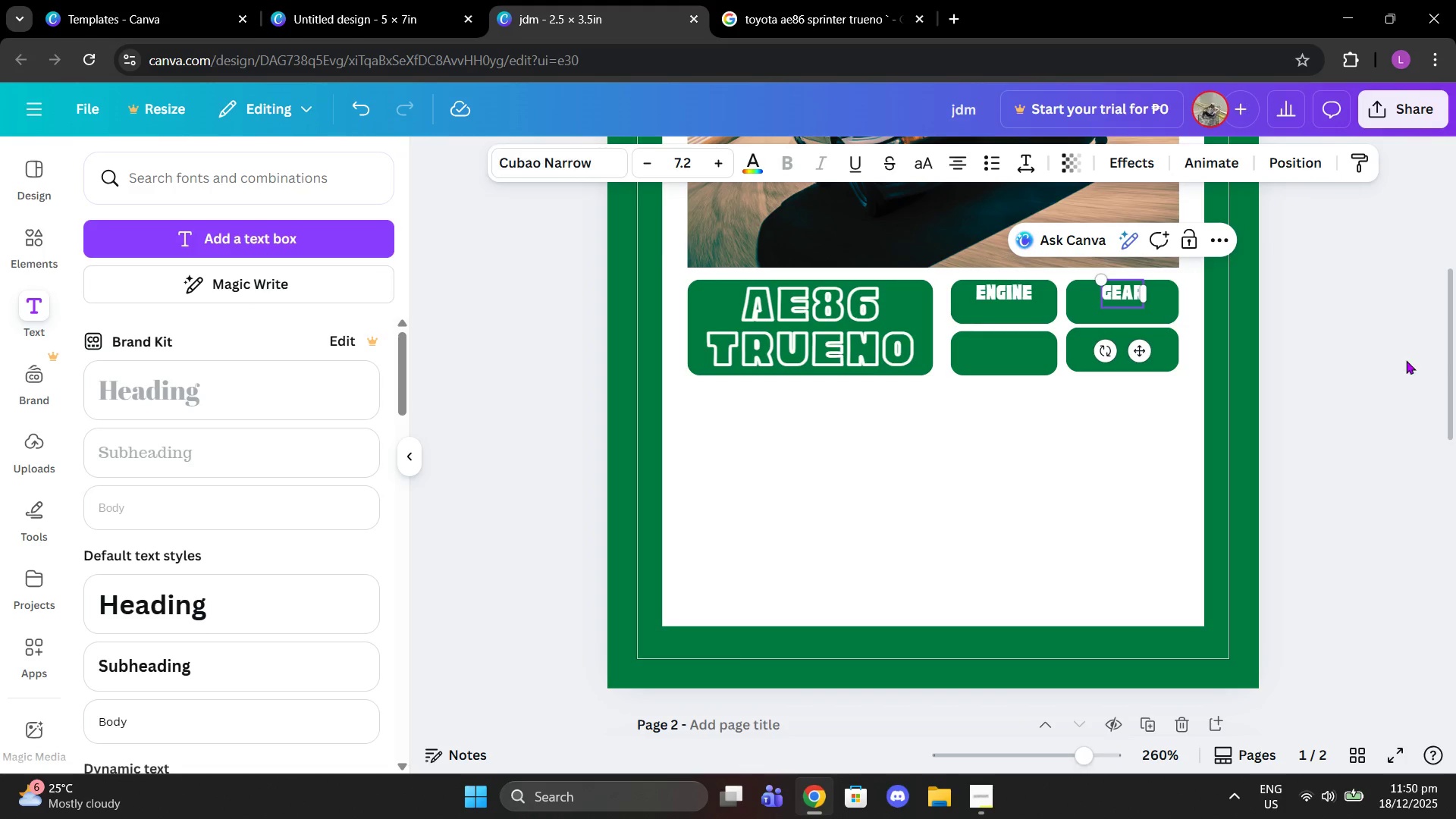 
left_click([1404, 360])
 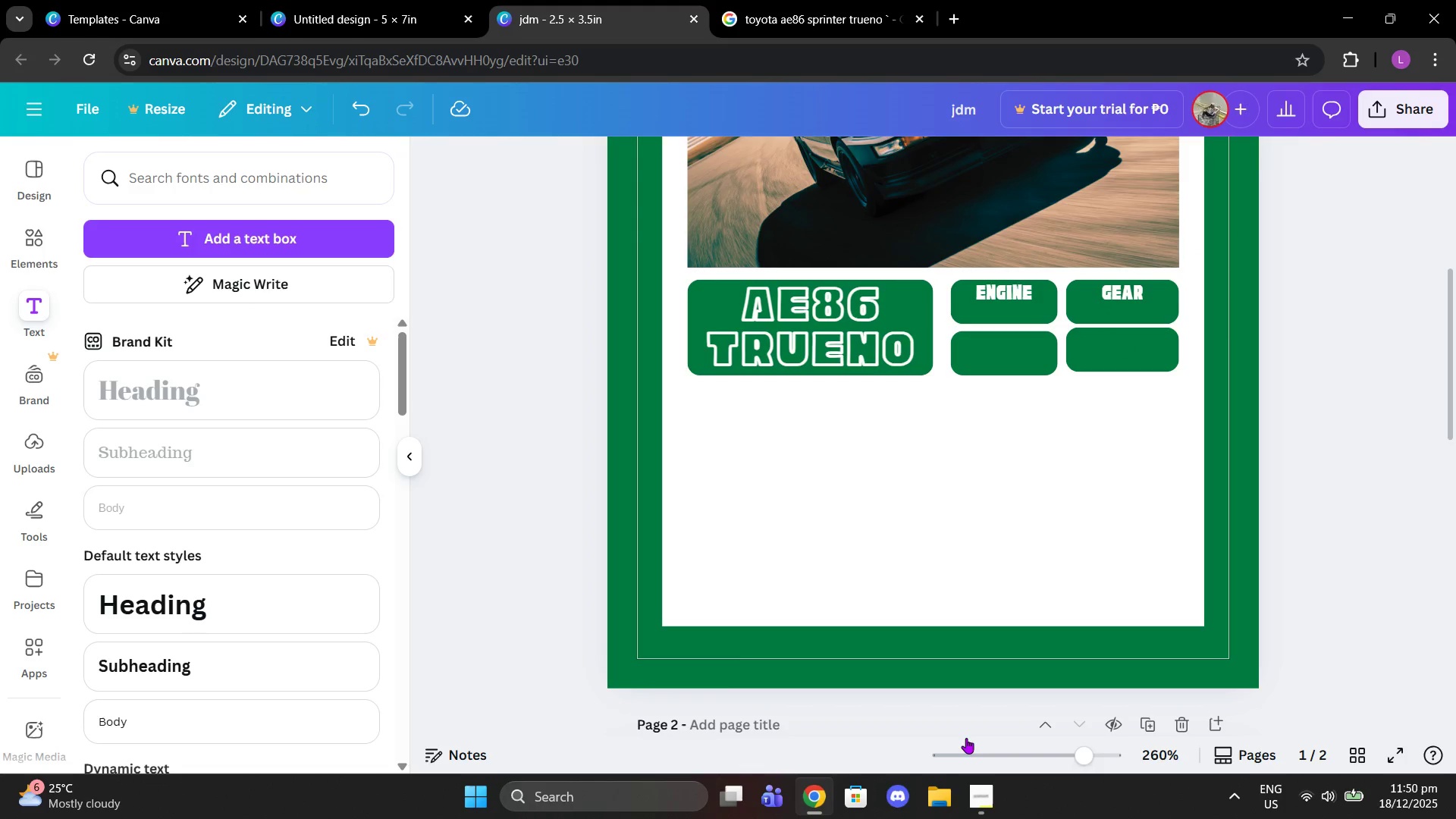 
left_click([985, 780])